 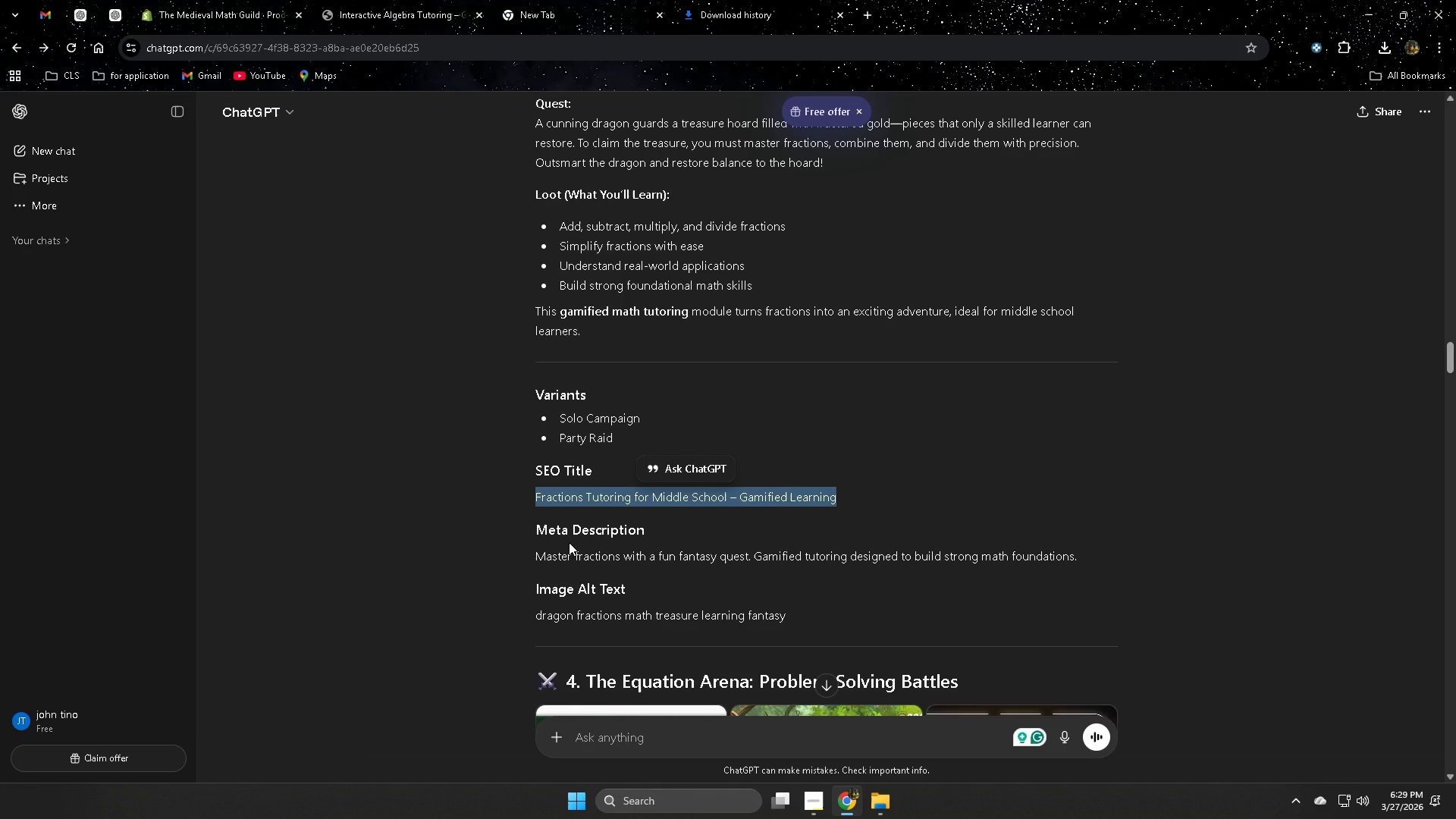 
left_click([551, 613])
 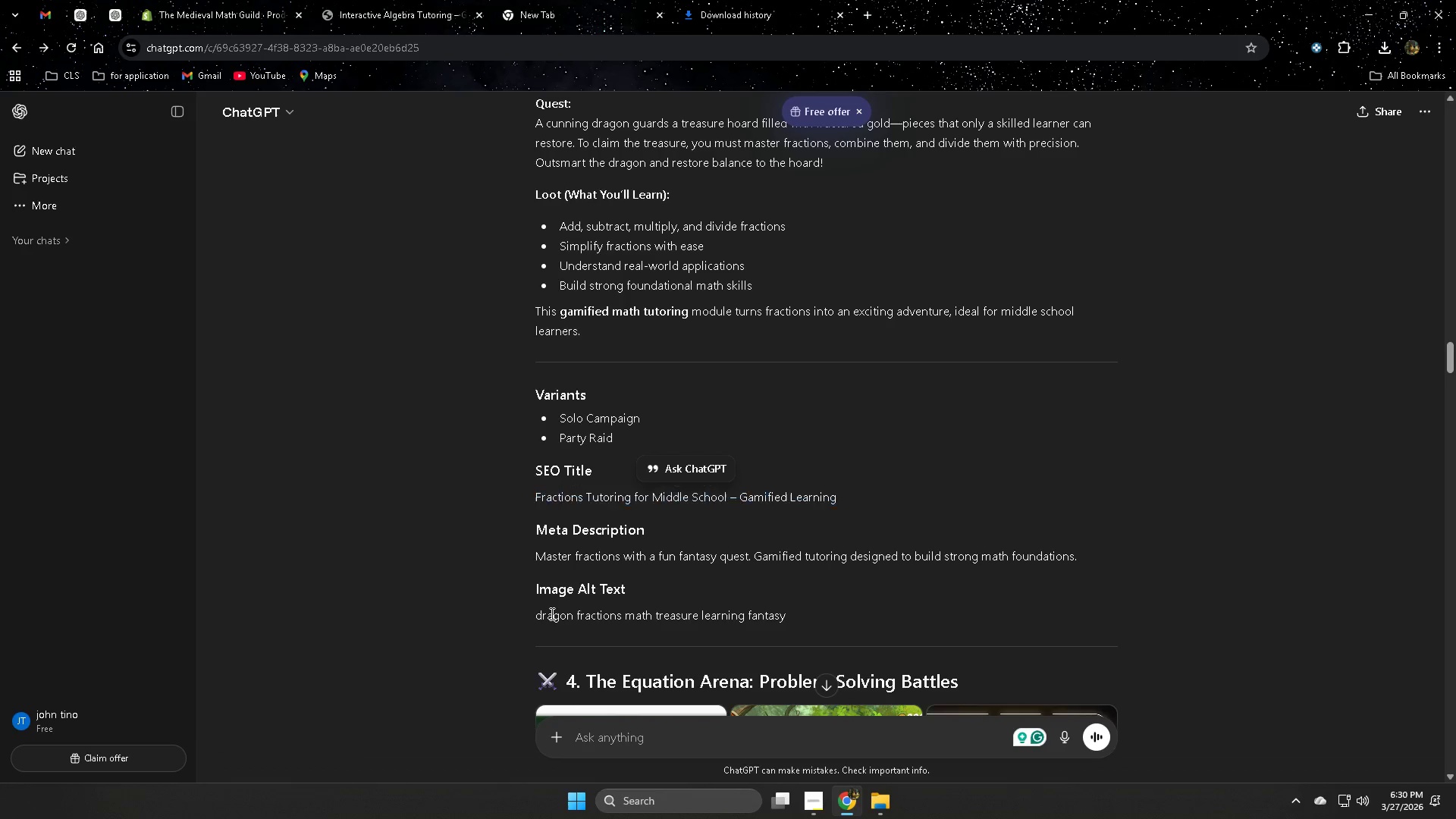 
left_click_drag(start_coordinate=[551, 613], to_coordinate=[785, 616])
 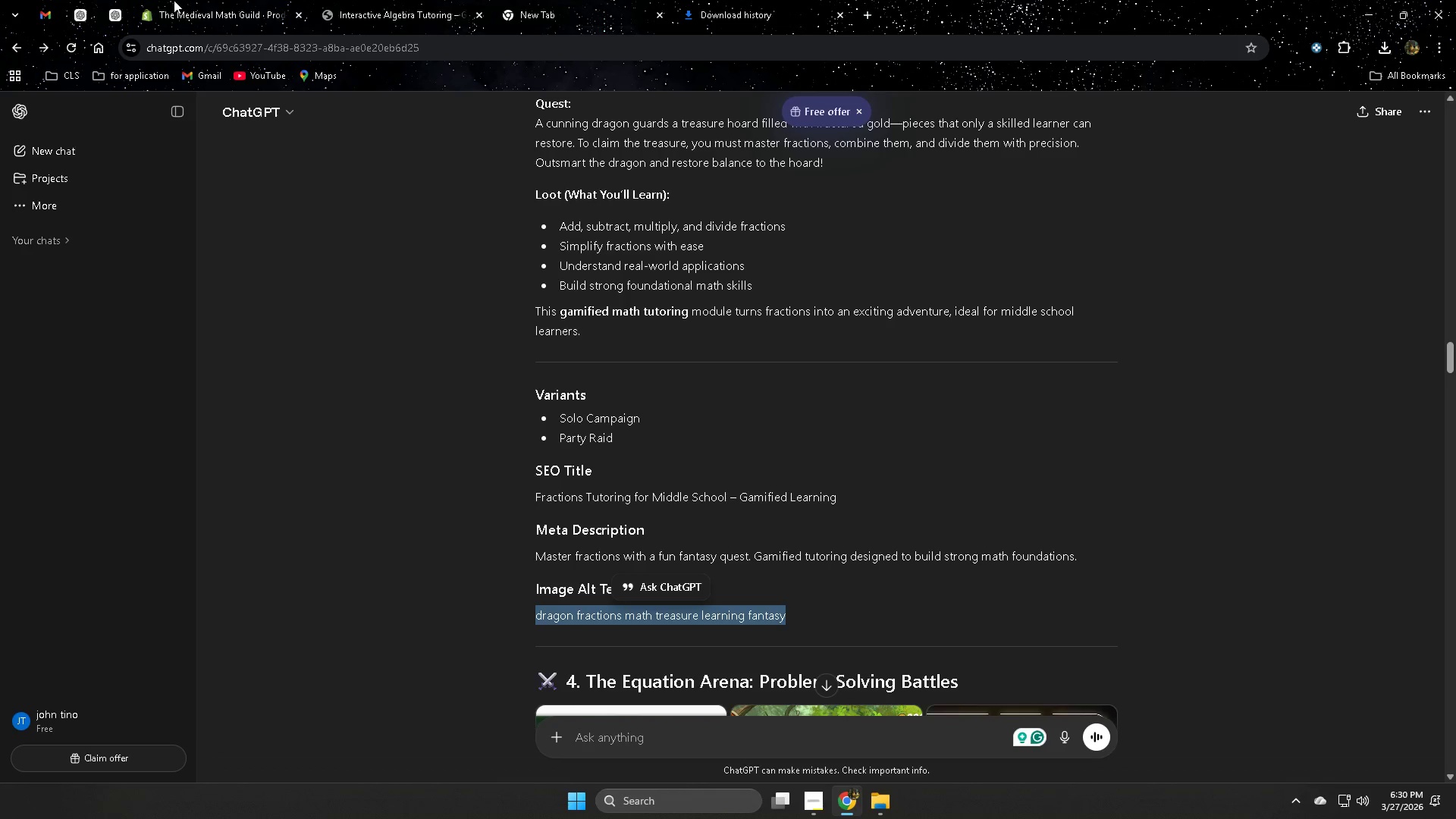 
key(Control+C)
 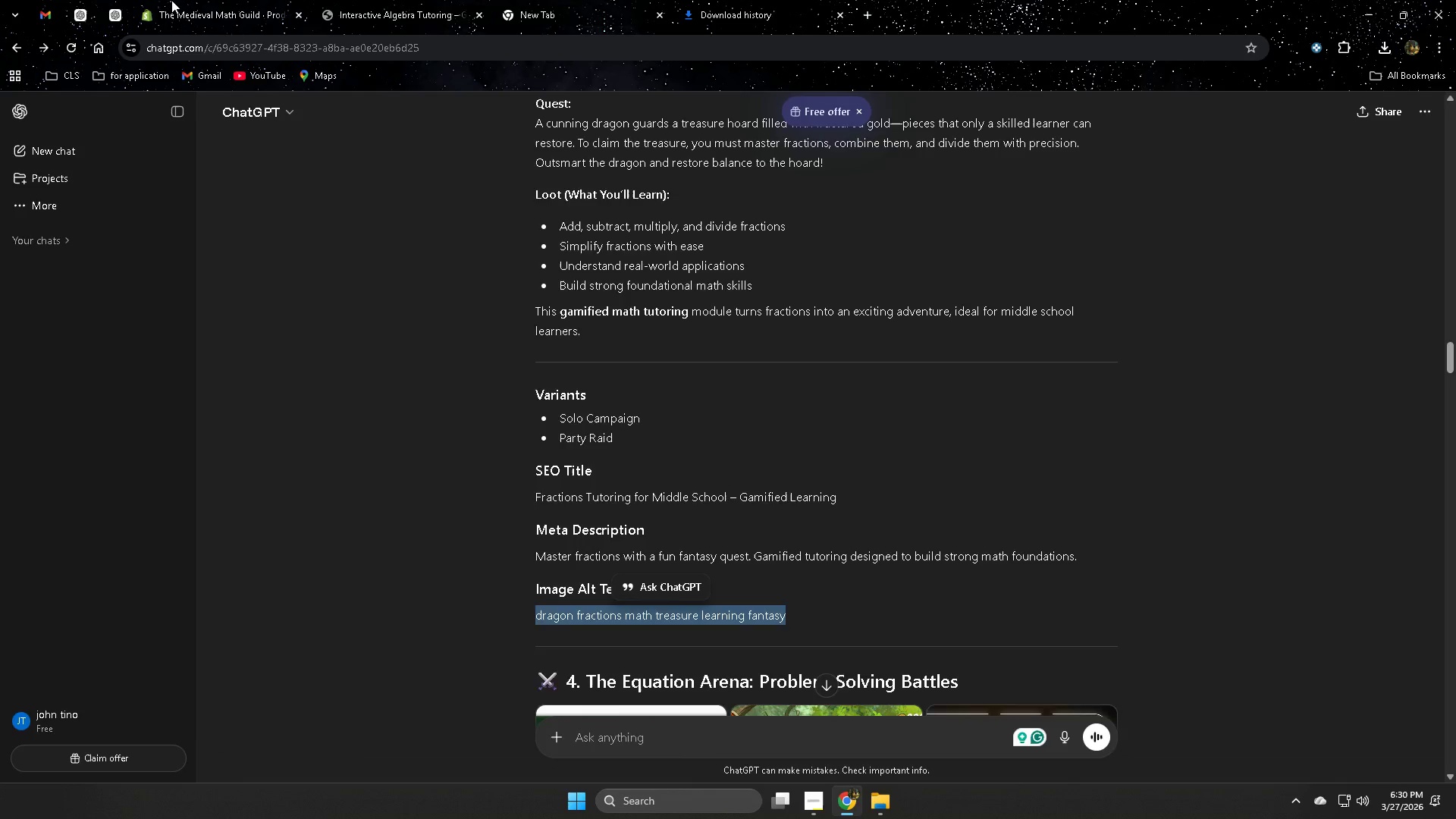 
left_click([171, 0])
 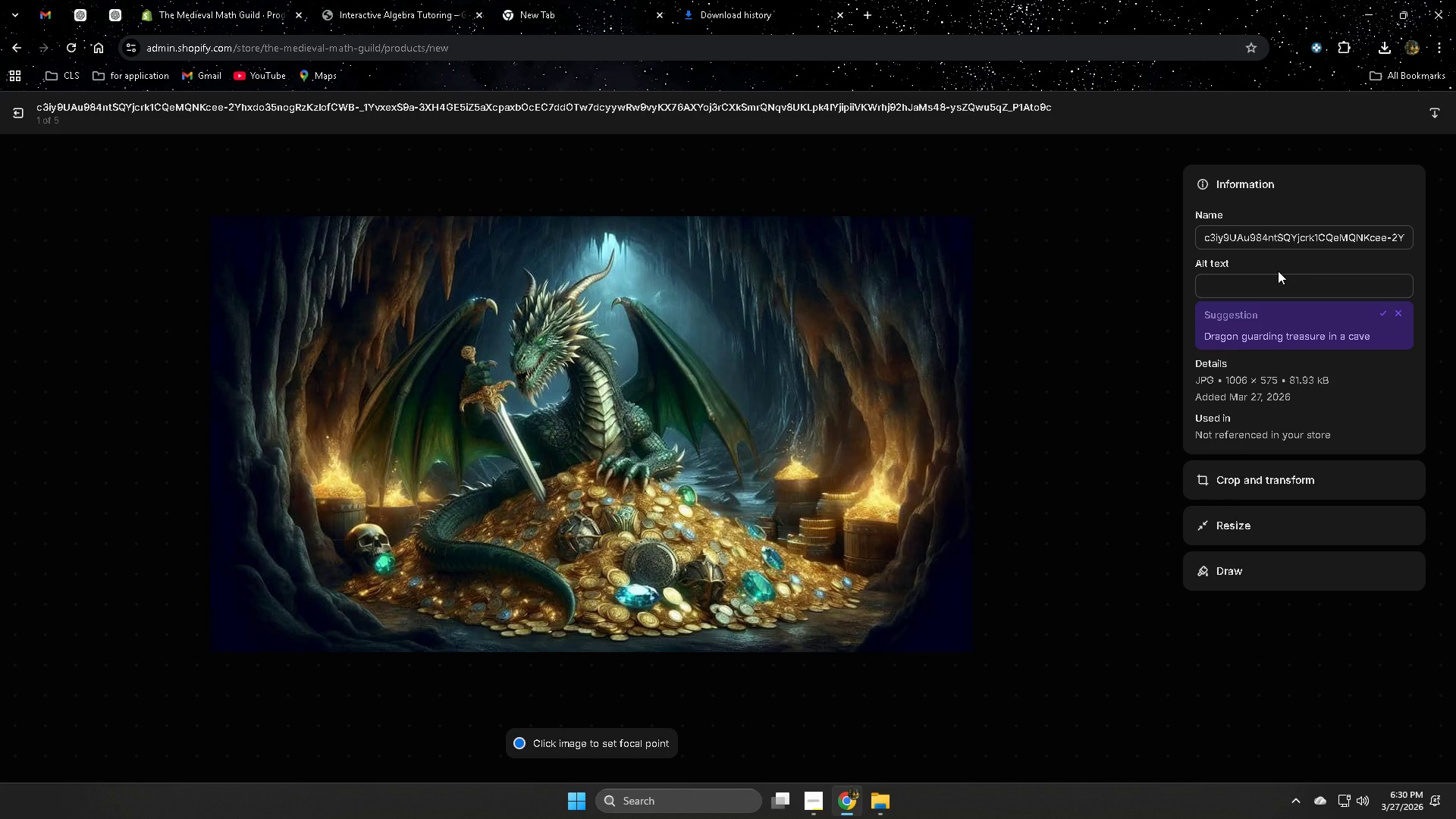 
key(Control+ControlLeft)
 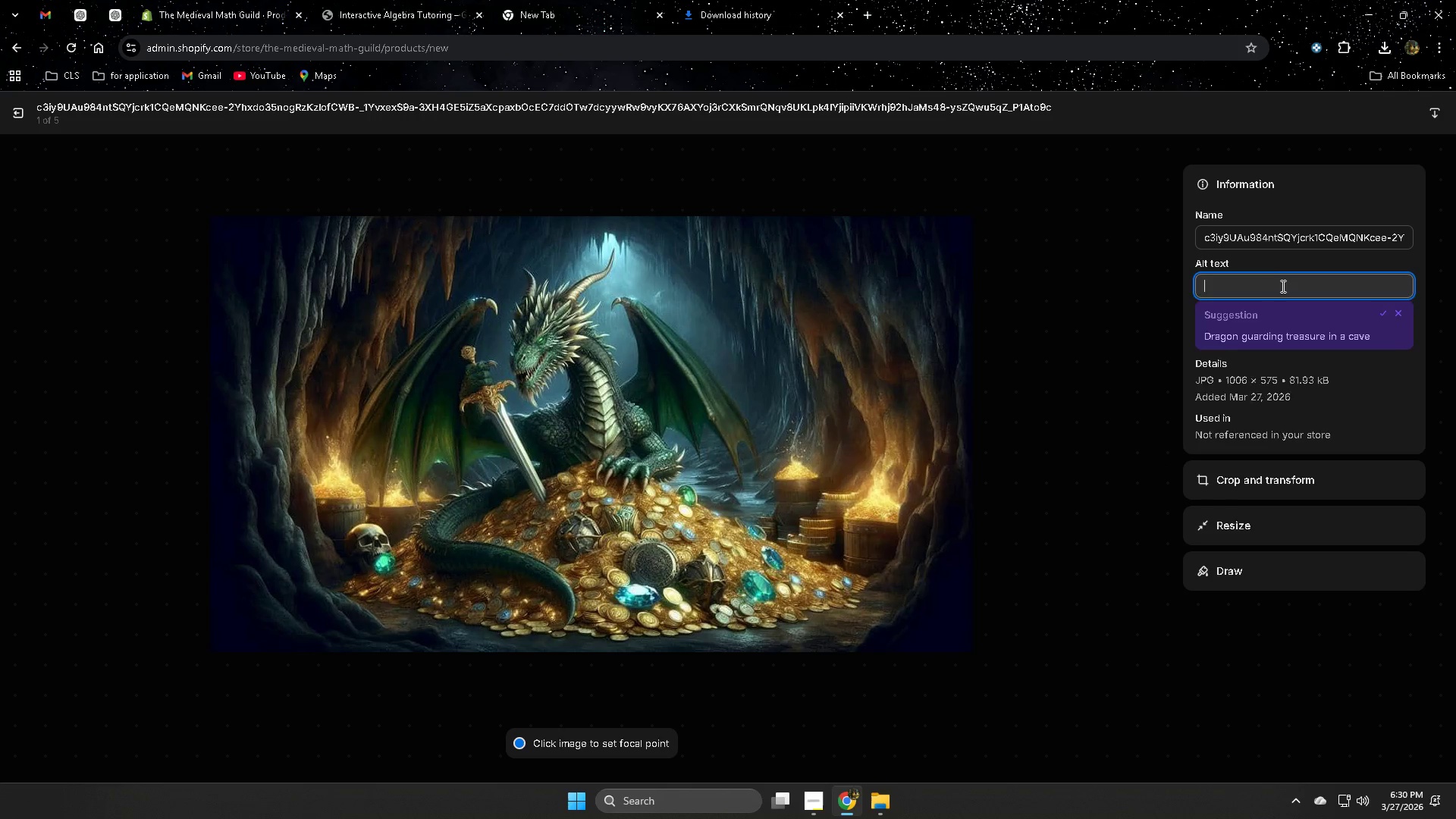 
key(Control+V)
 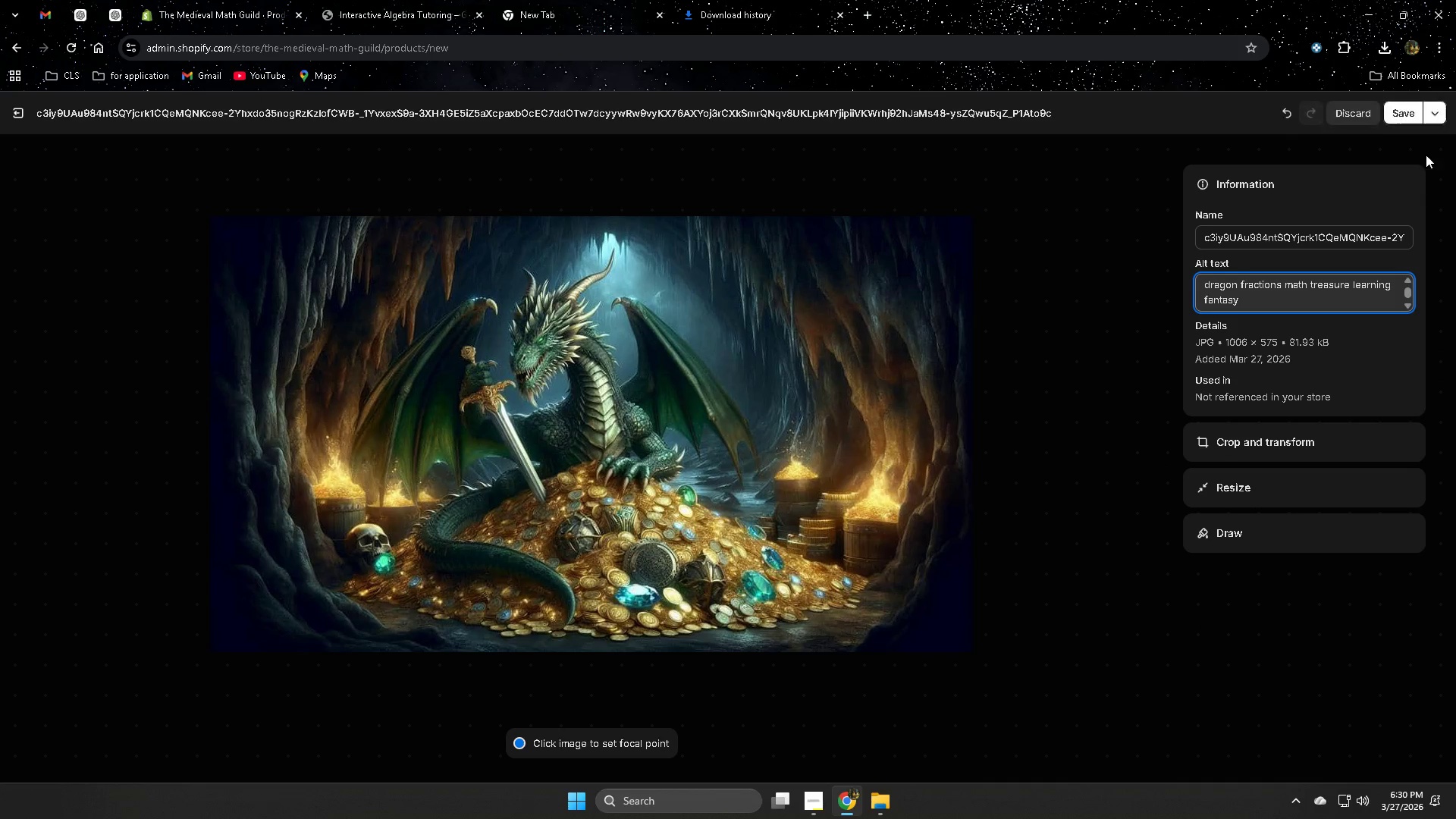 
left_click([1404, 111])
 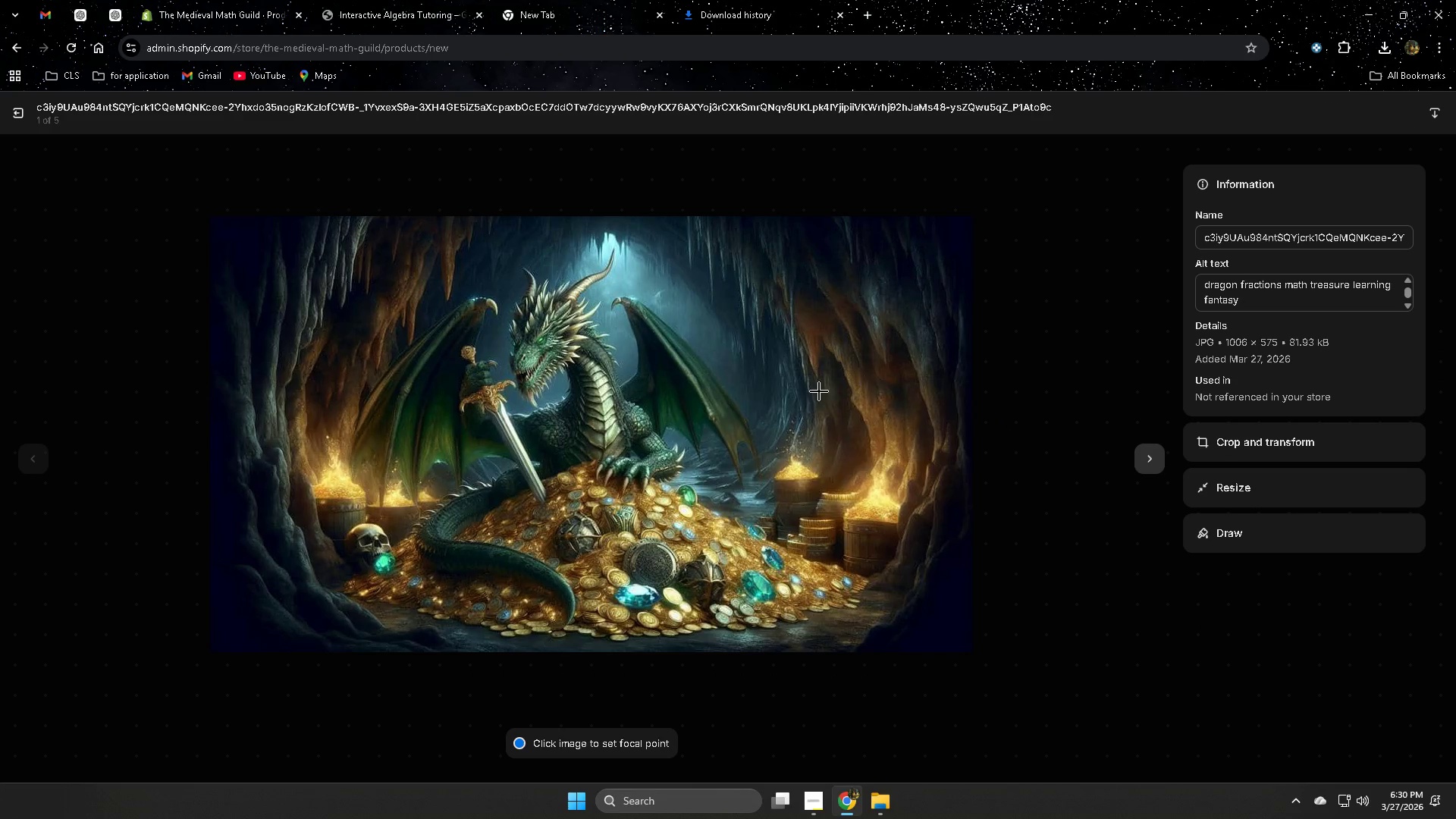 
wait(8.28)
 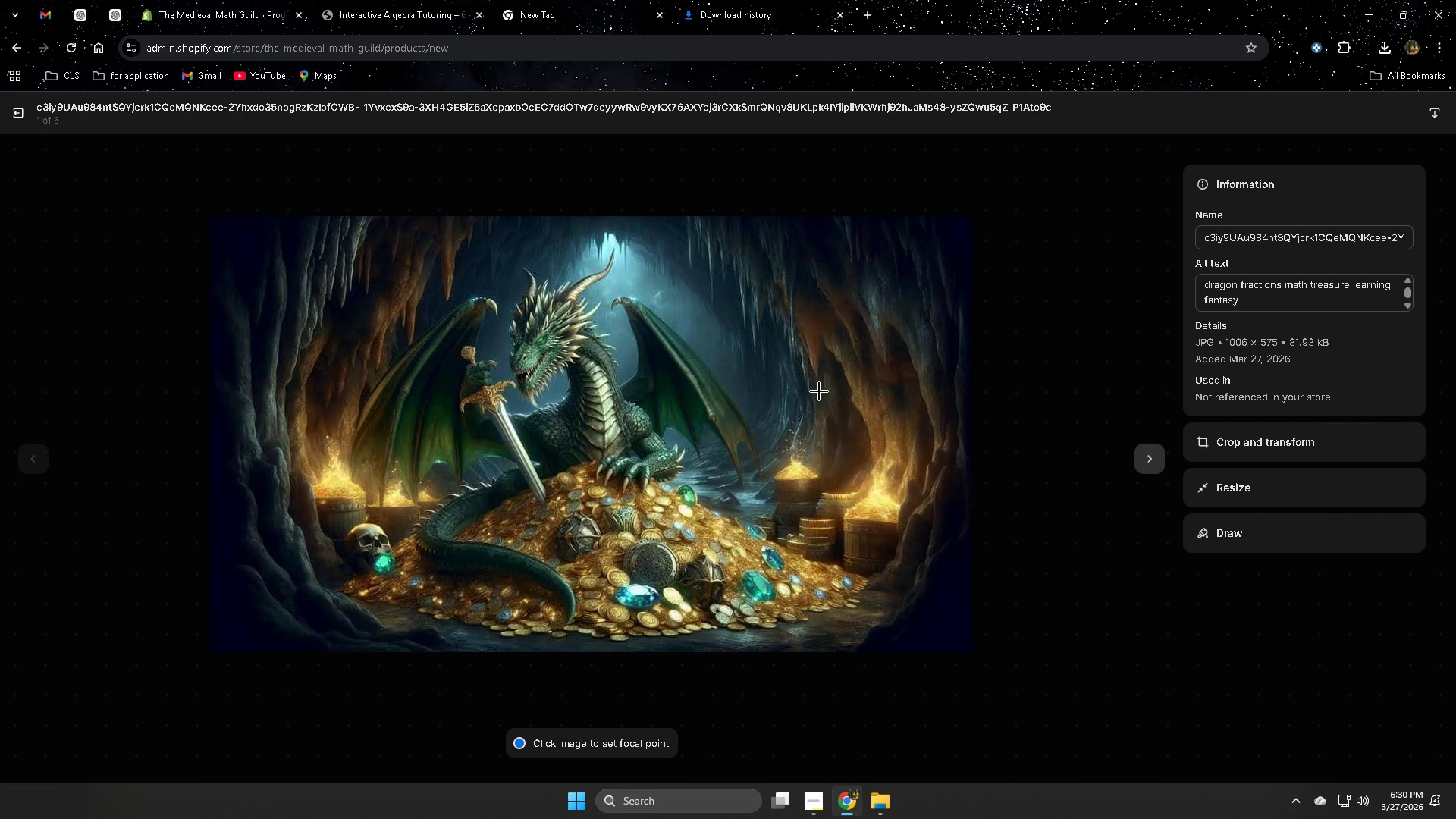 
left_click([14, 115])
 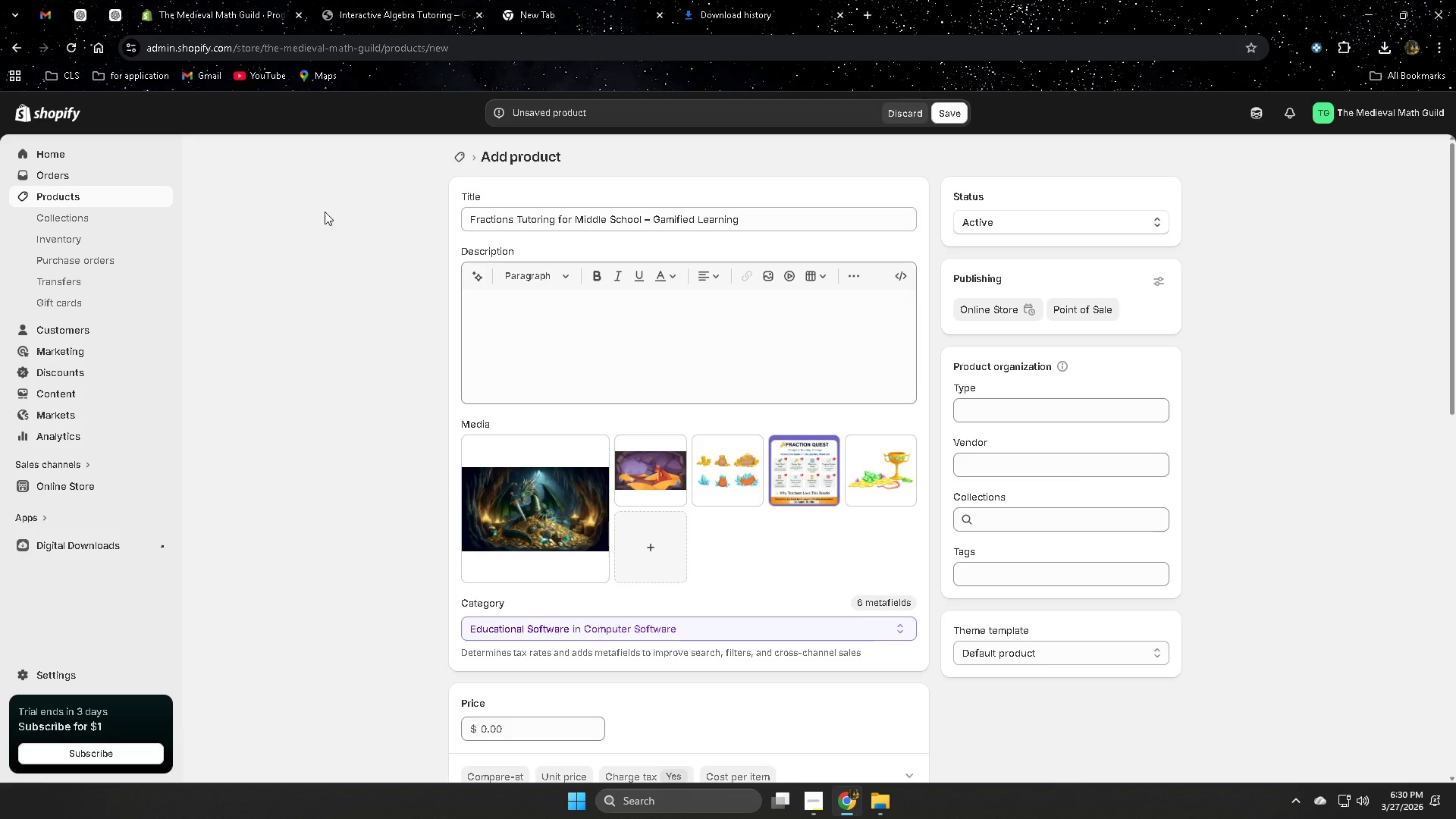 
left_click([219, 0])
 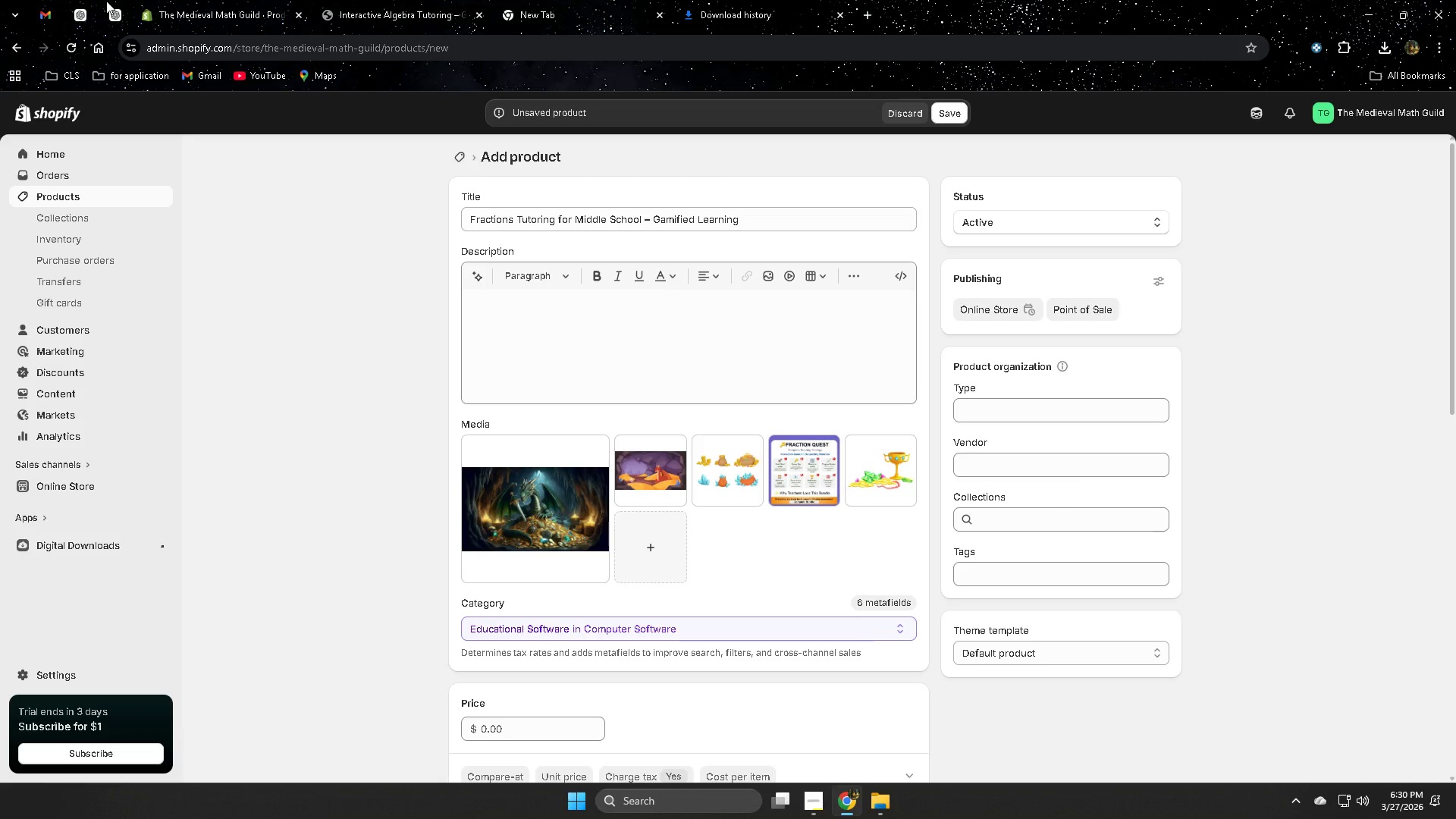 
left_click([108, 2])
 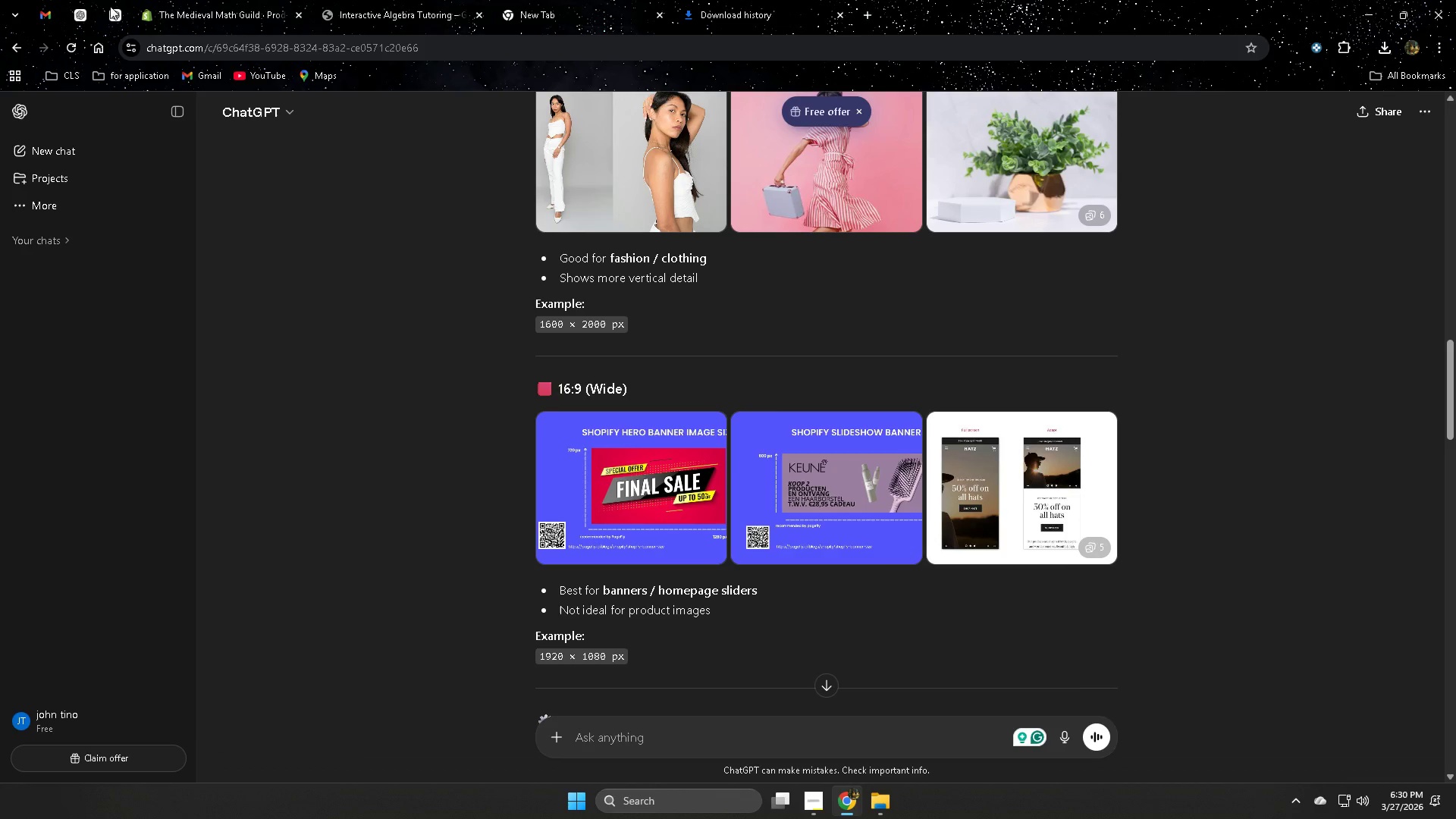 
left_click([86, 11])
 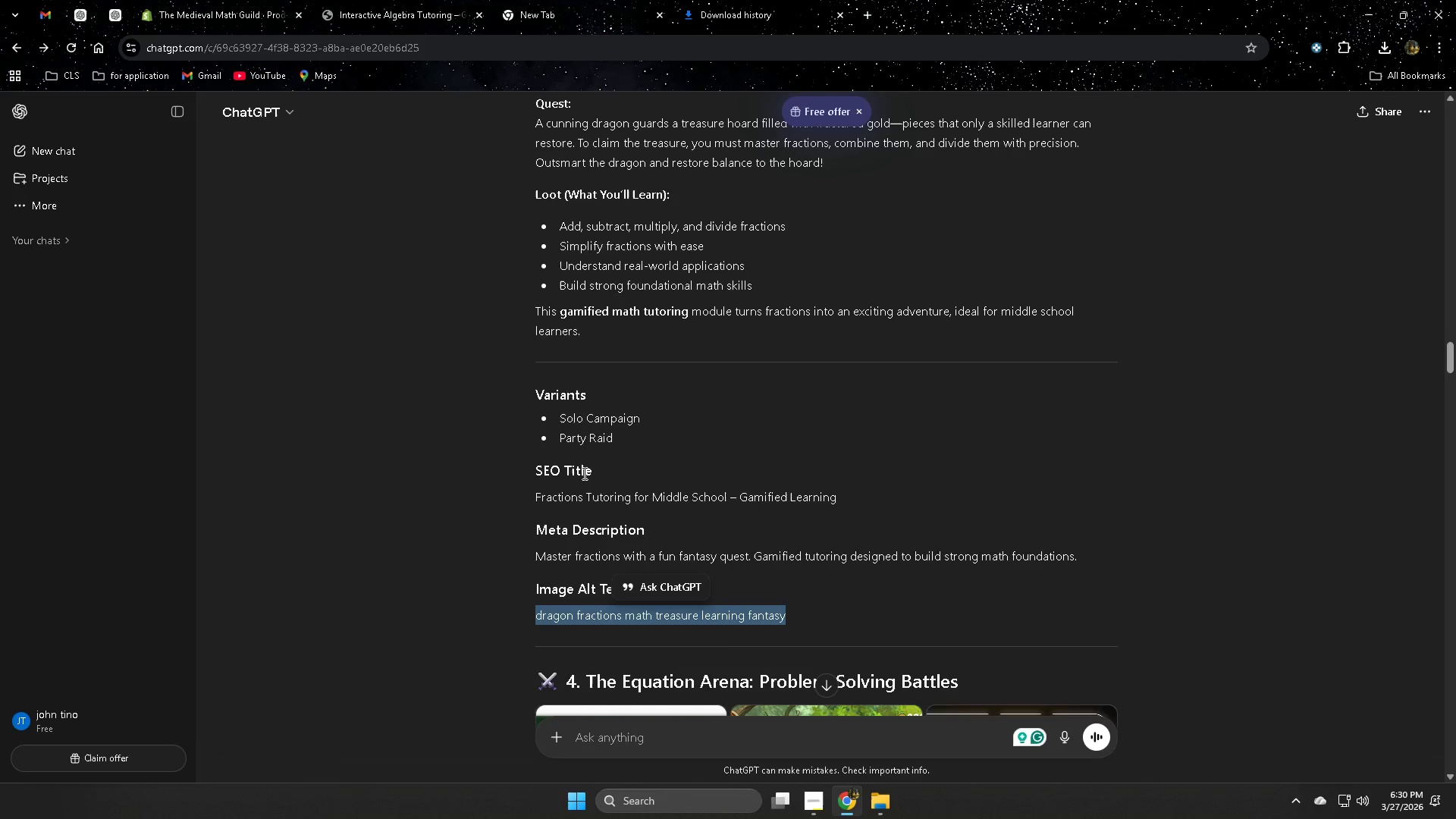 
scroll: coordinate [599, 475], scroll_direction: up, amount: 2.0
 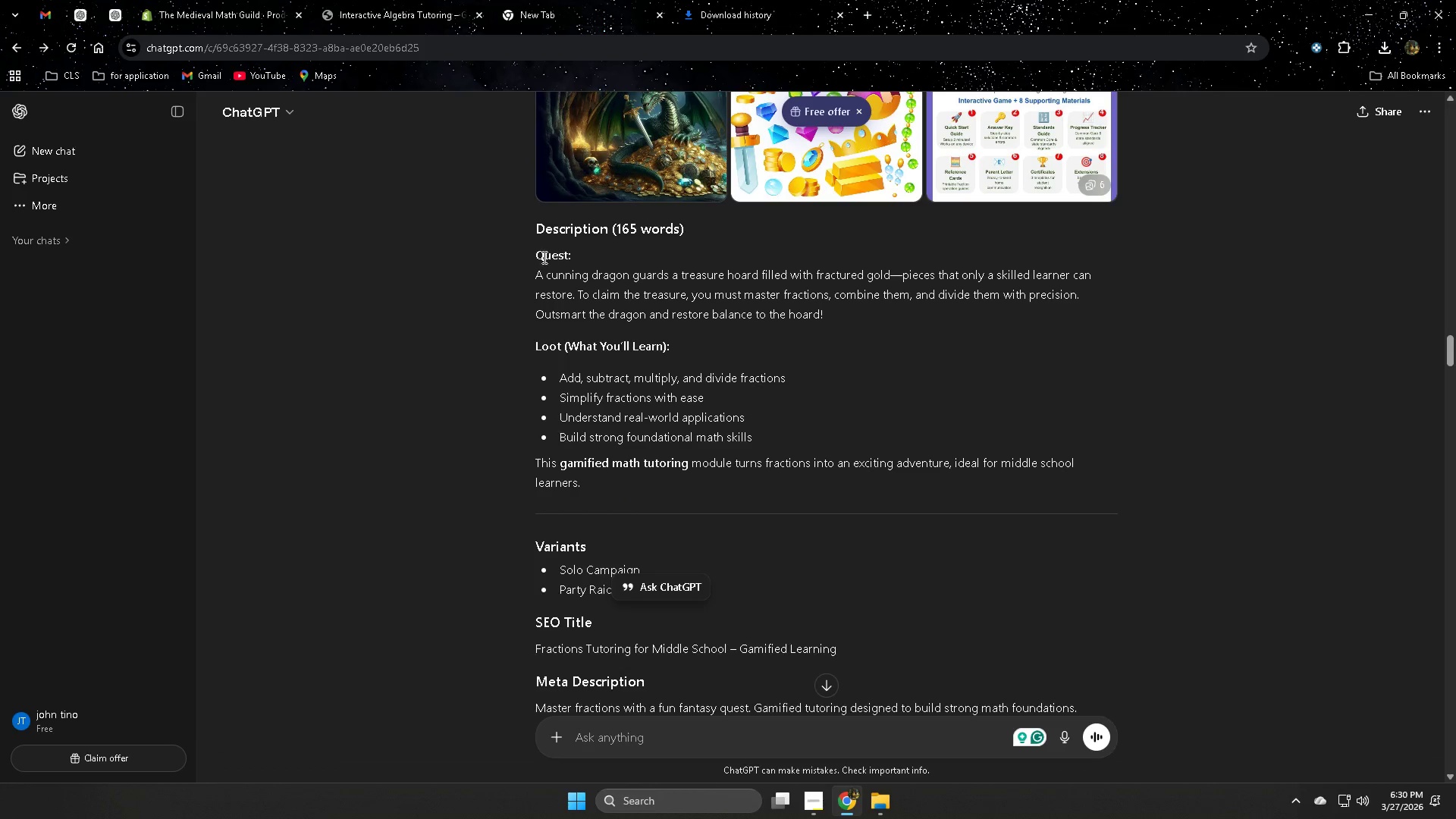 
left_click_drag(start_coordinate=[535, 253], to_coordinate=[1107, 478])
 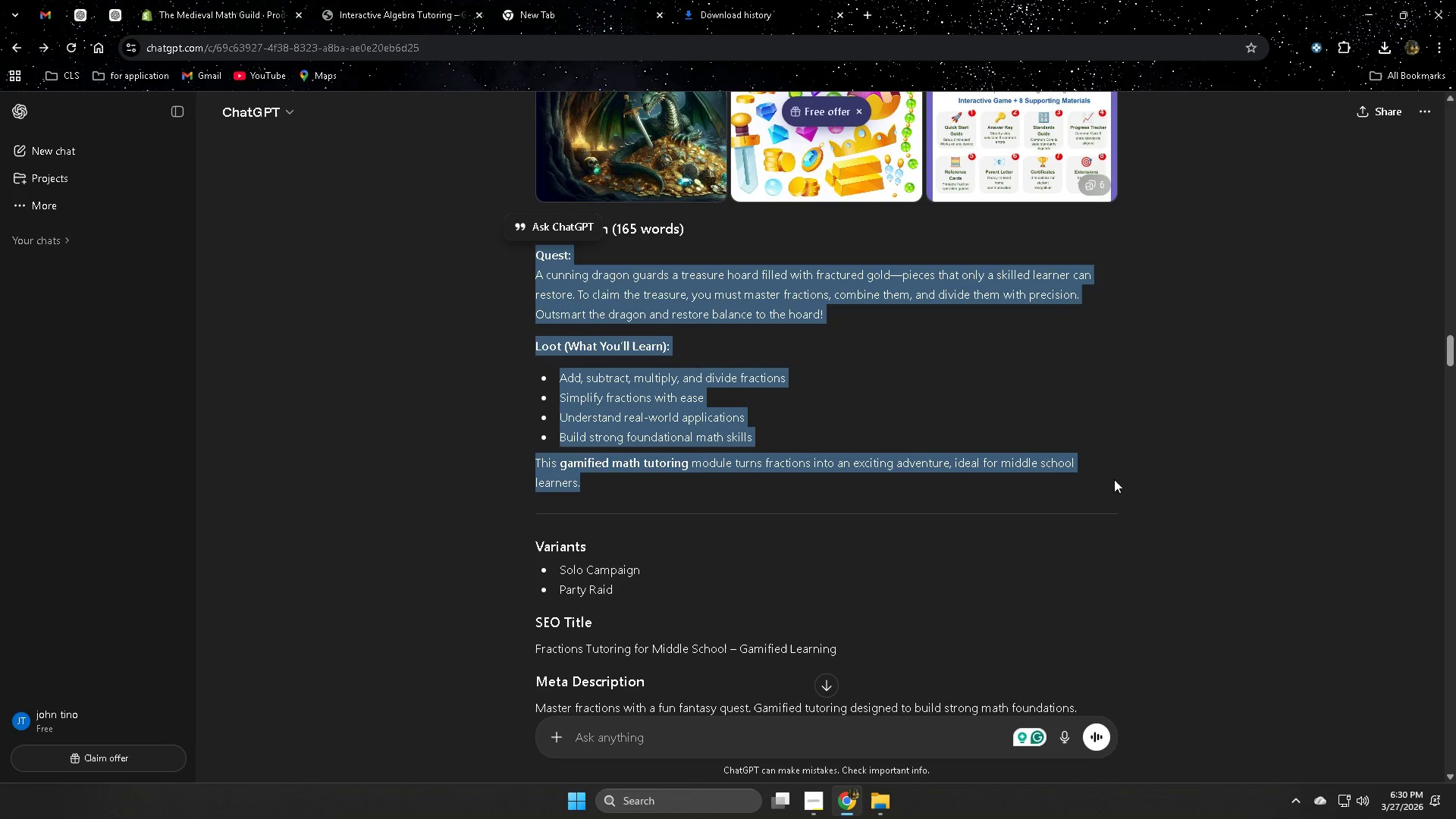 
key(Control+ControlLeft)
 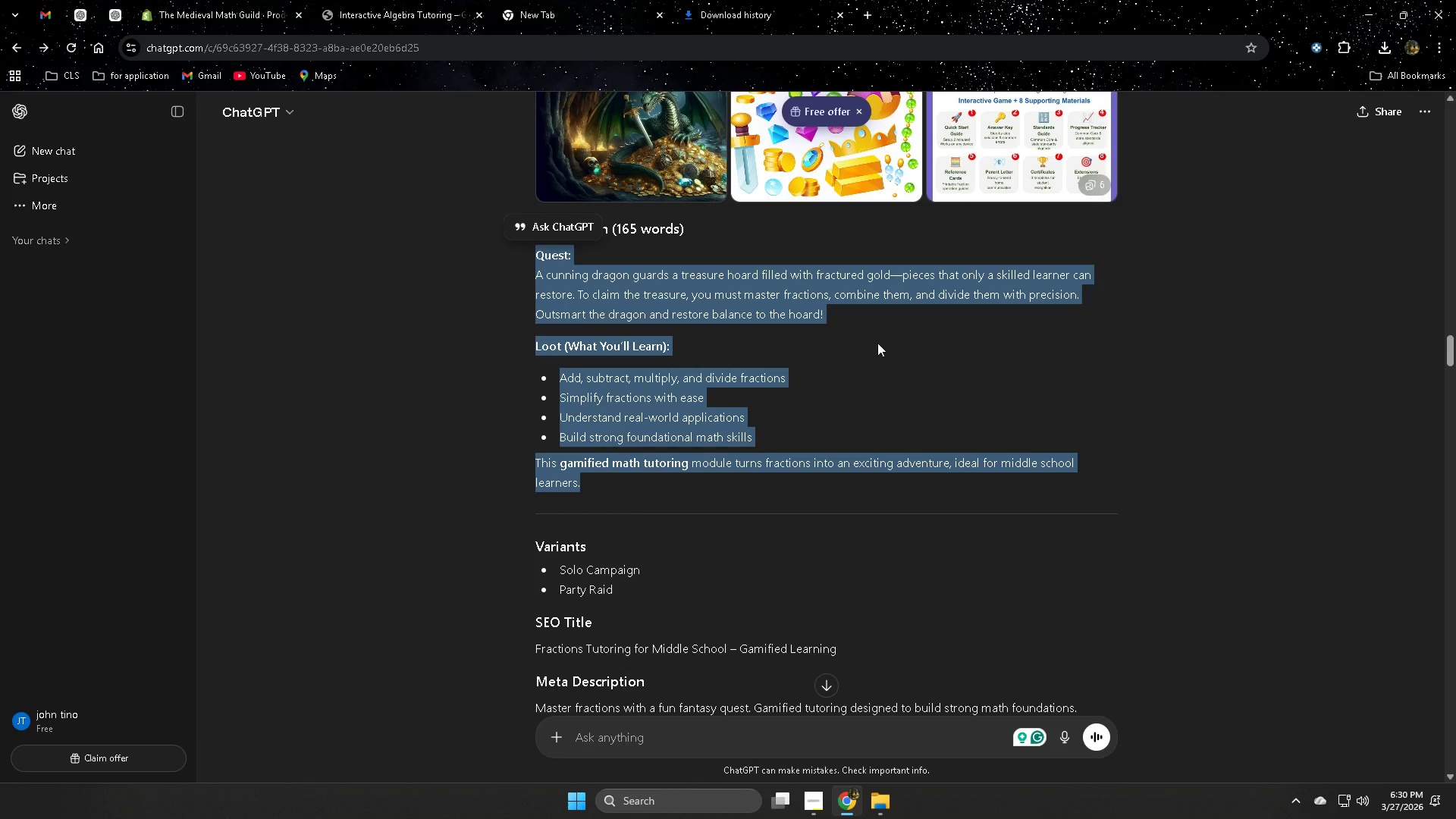 
key(Control+C)
 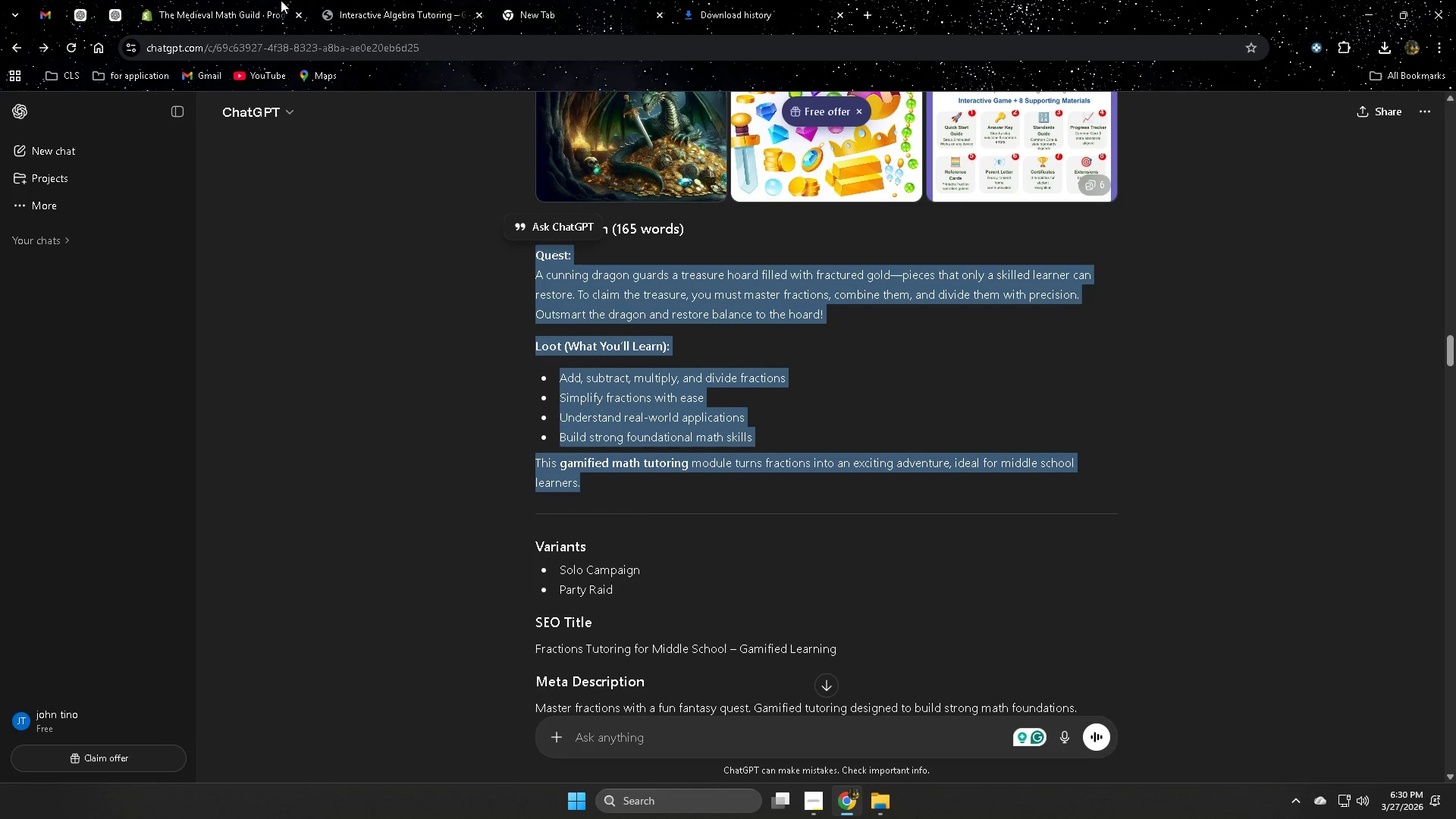 
left_click([227, 0])
 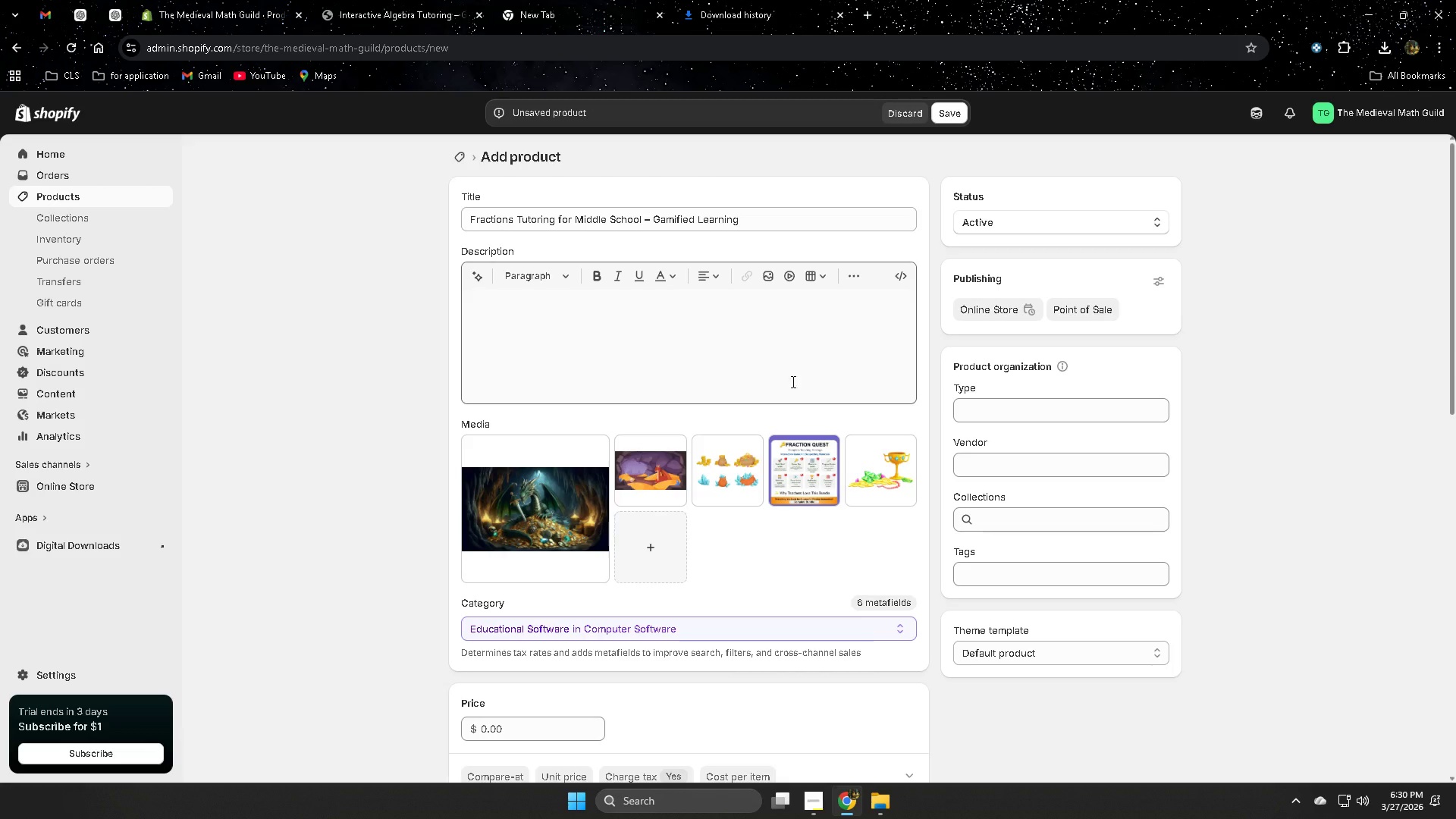 
left_click([682, 345])
 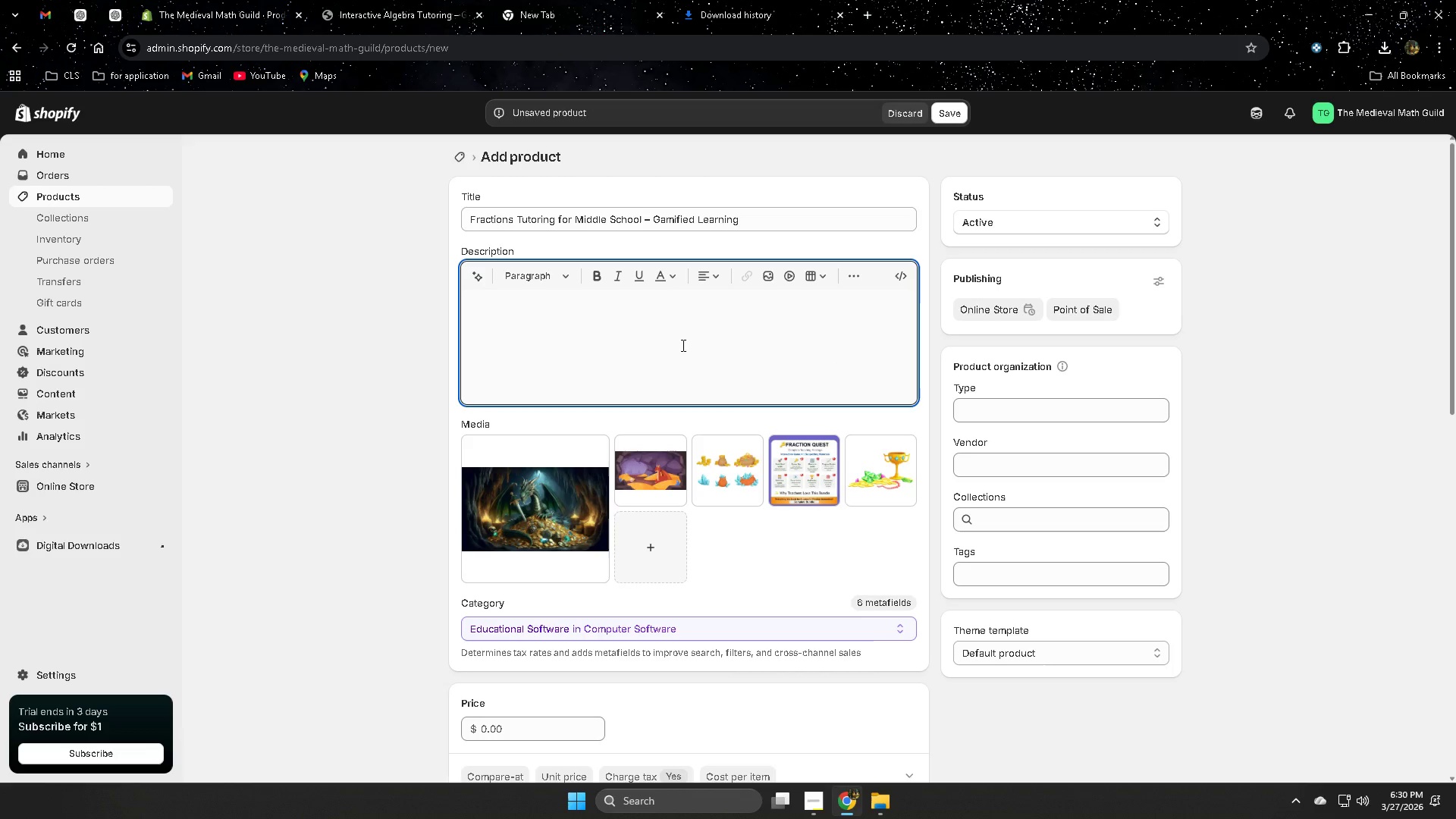 
key(Control+ControlLeft)
 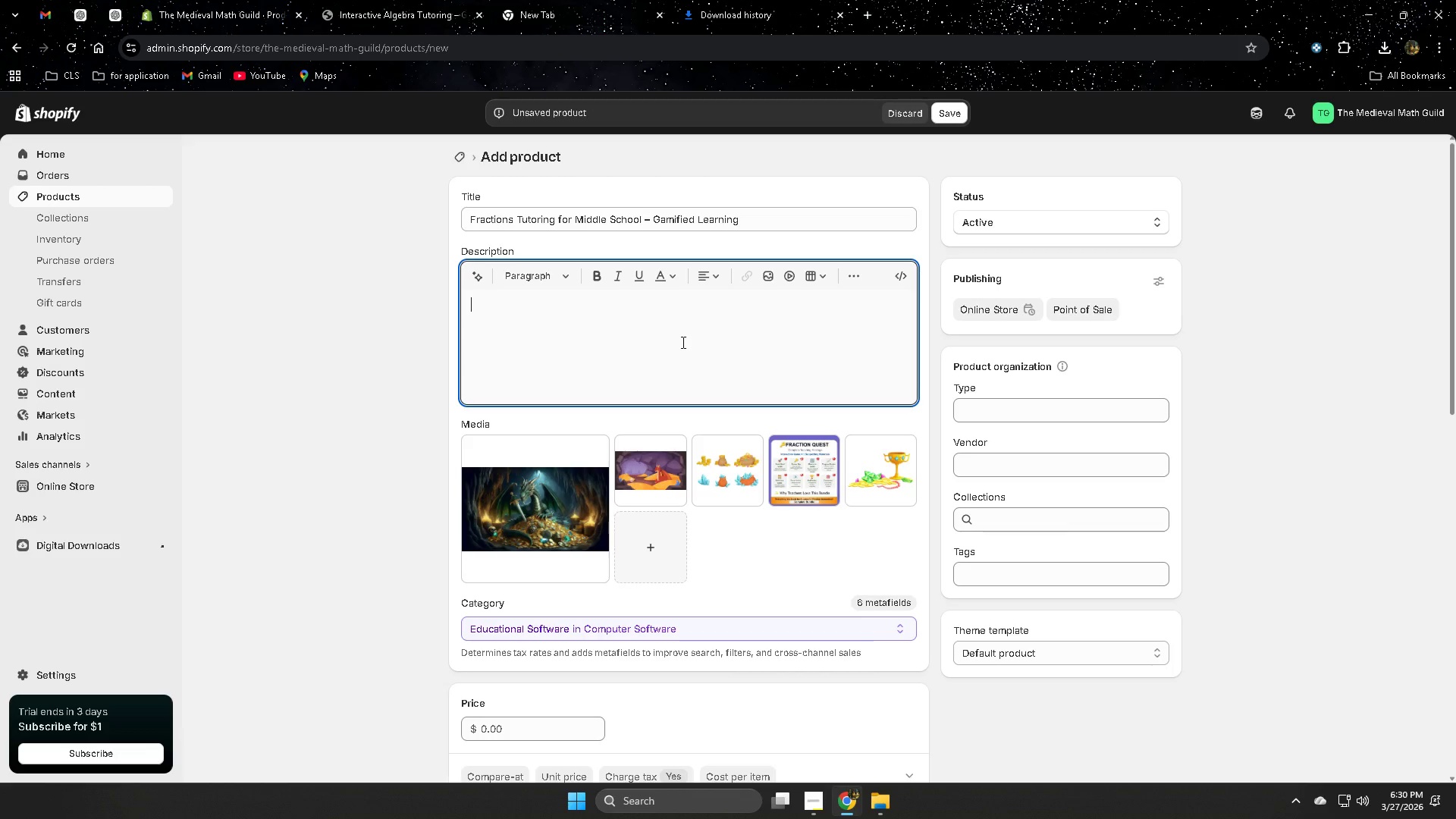 
key(Control+V)
 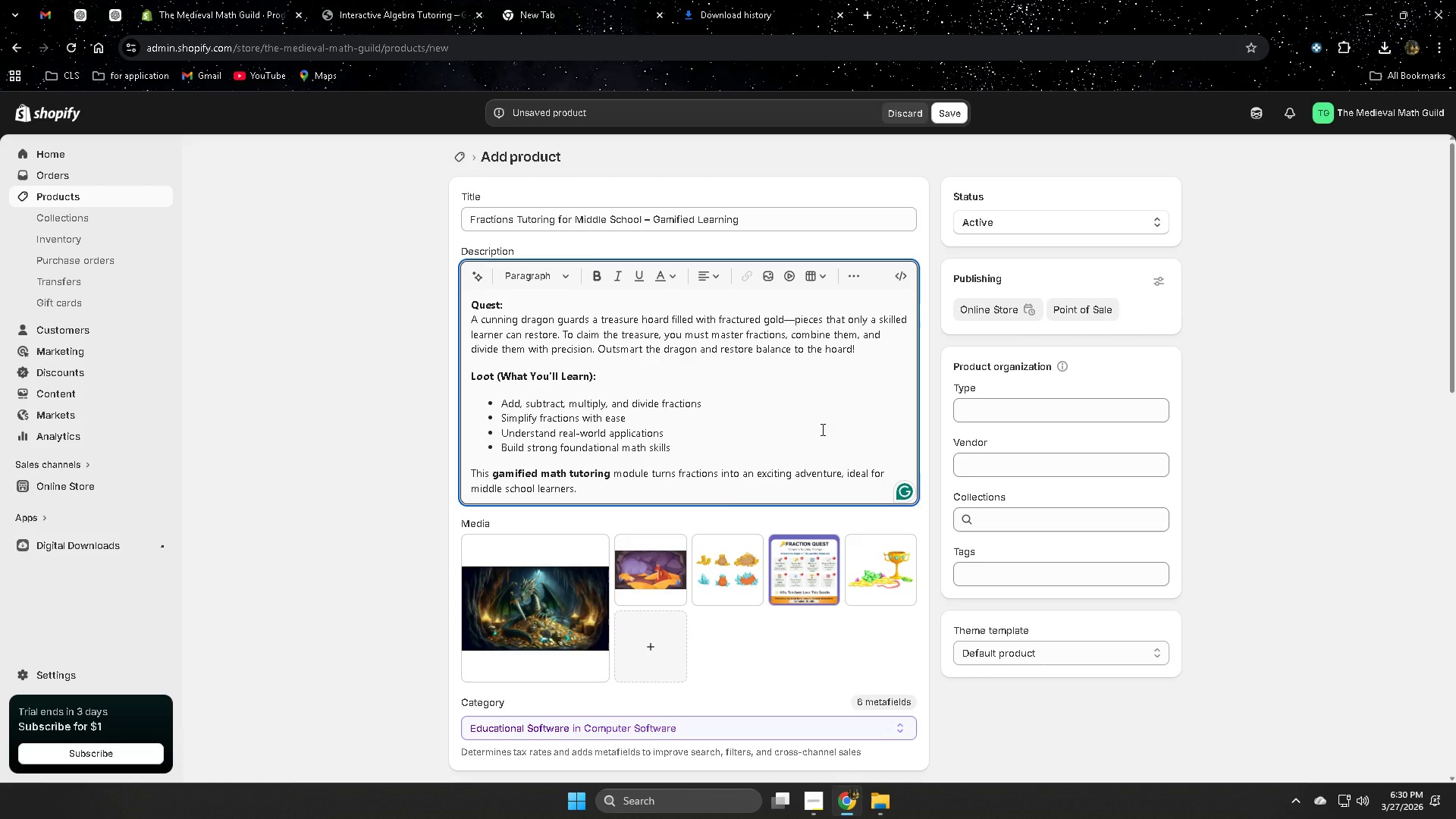 
scroll: coordinate [821, 427], scroll_direction: down, amount: 1.0
 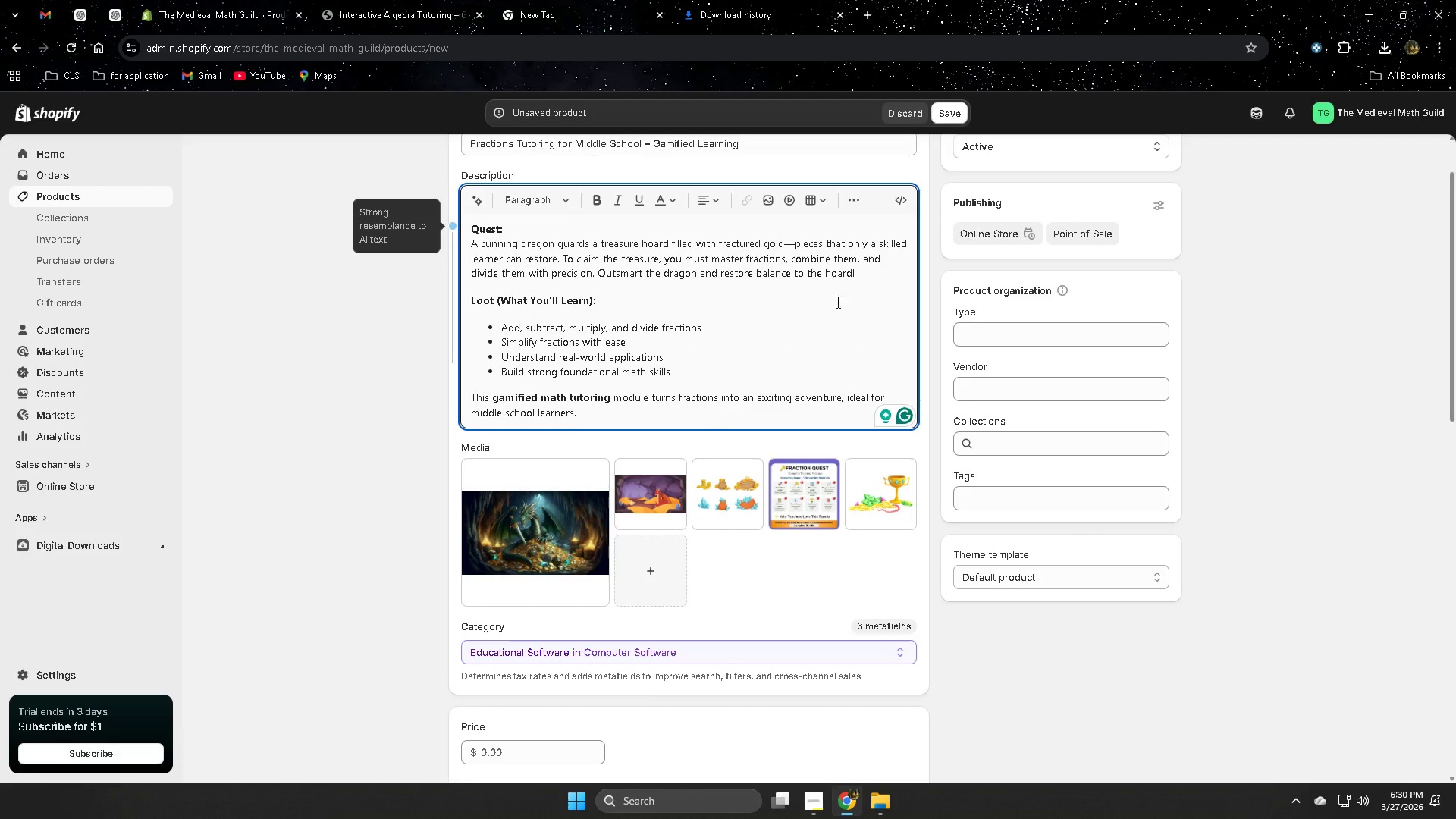 
scroll: coordinate [1431, 453], scroll_direction: up, amount: 3.0
 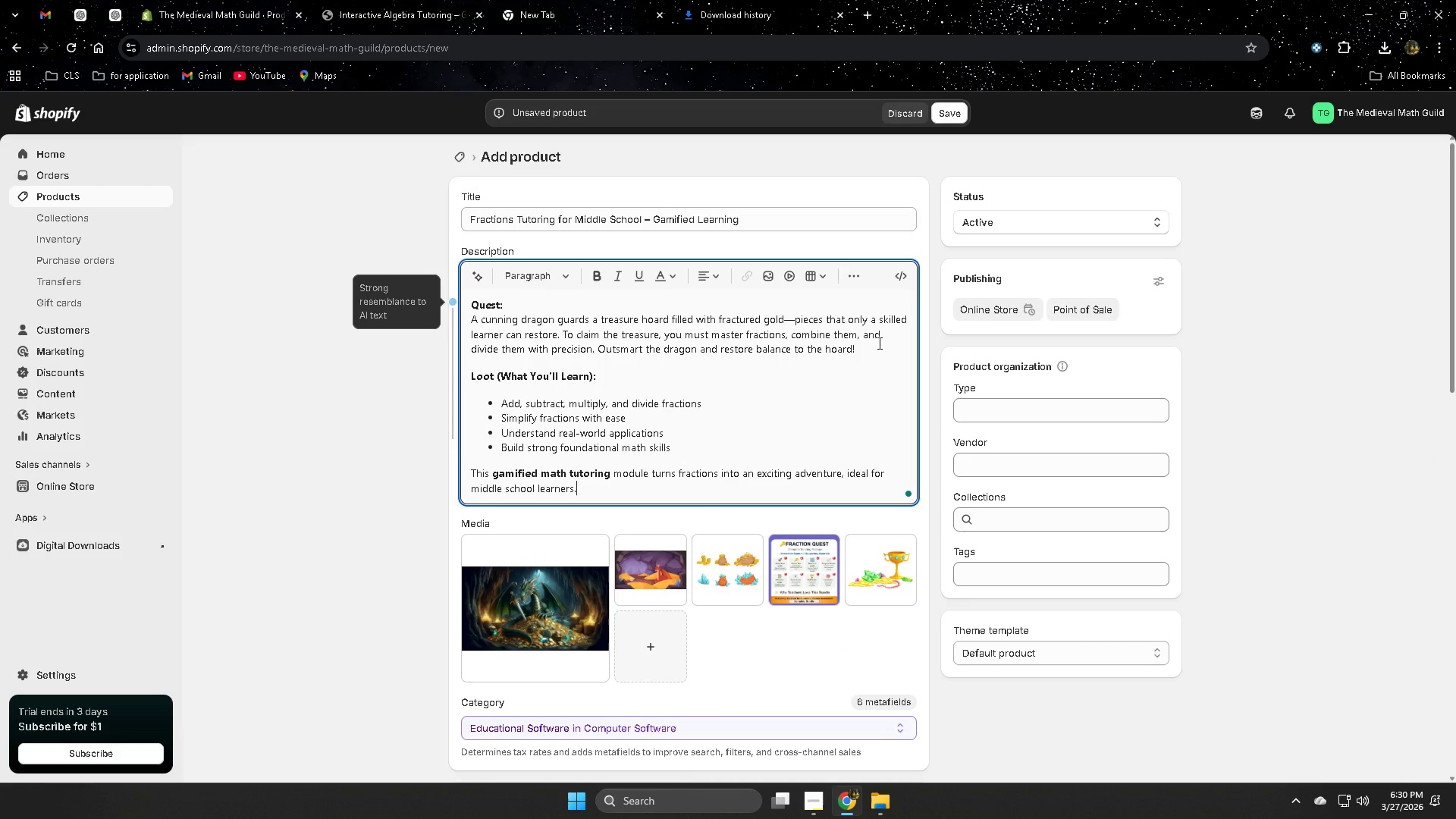 
double_click([836, 388])
 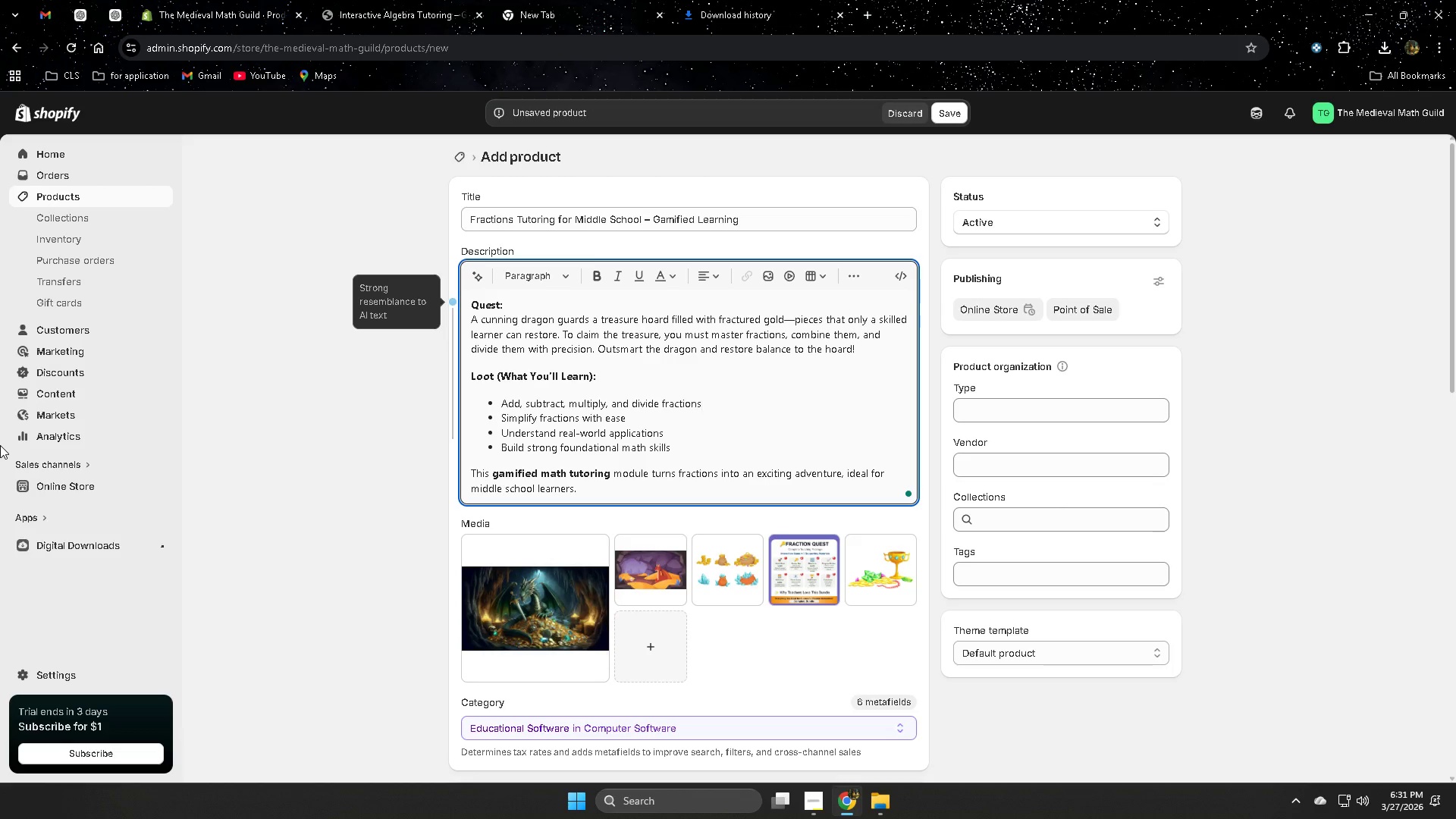 
wait(41.59)
 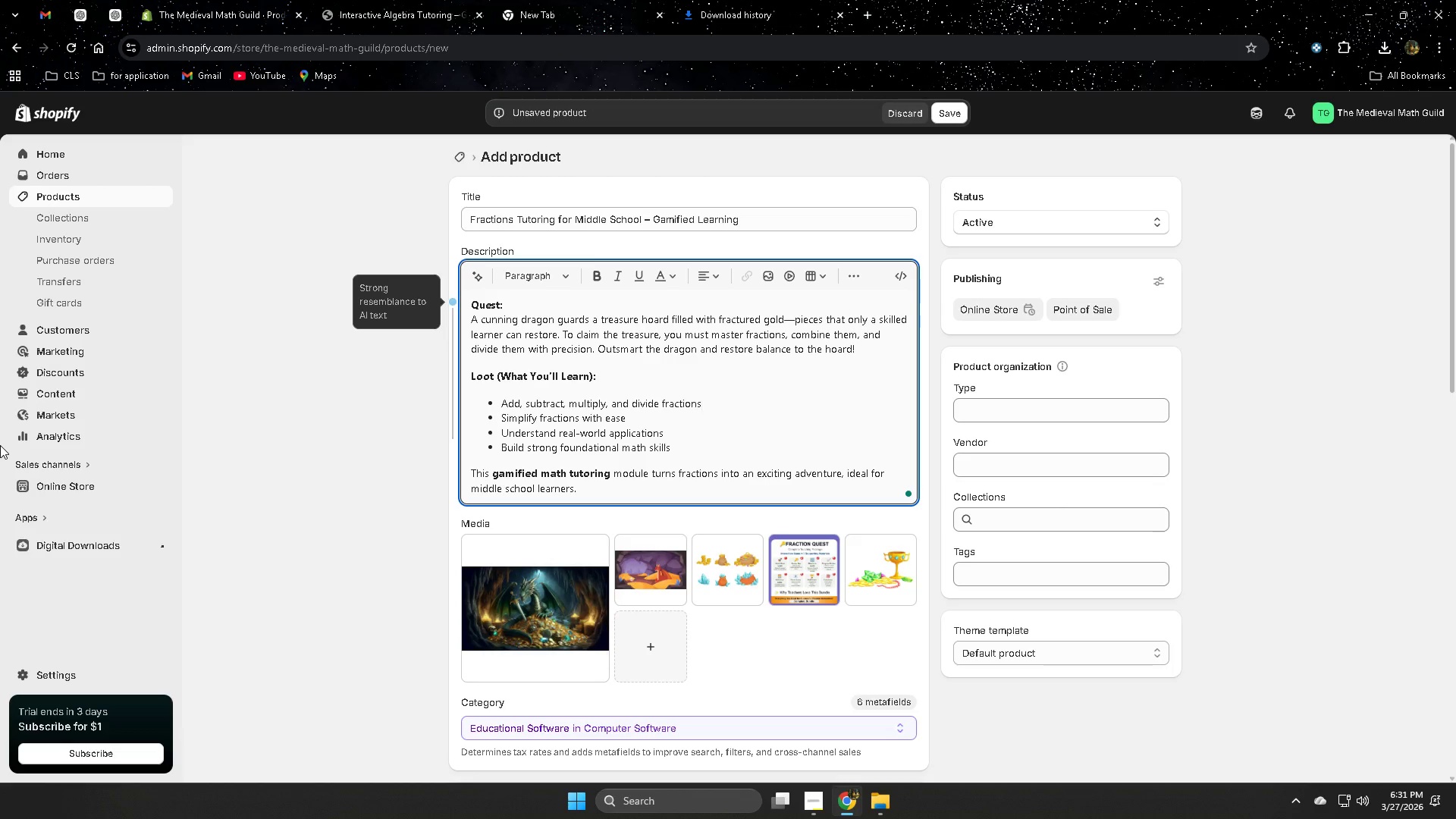 
left_click_drag(start_coordinate=[114, 547], to_coordinate=[46, 615])
 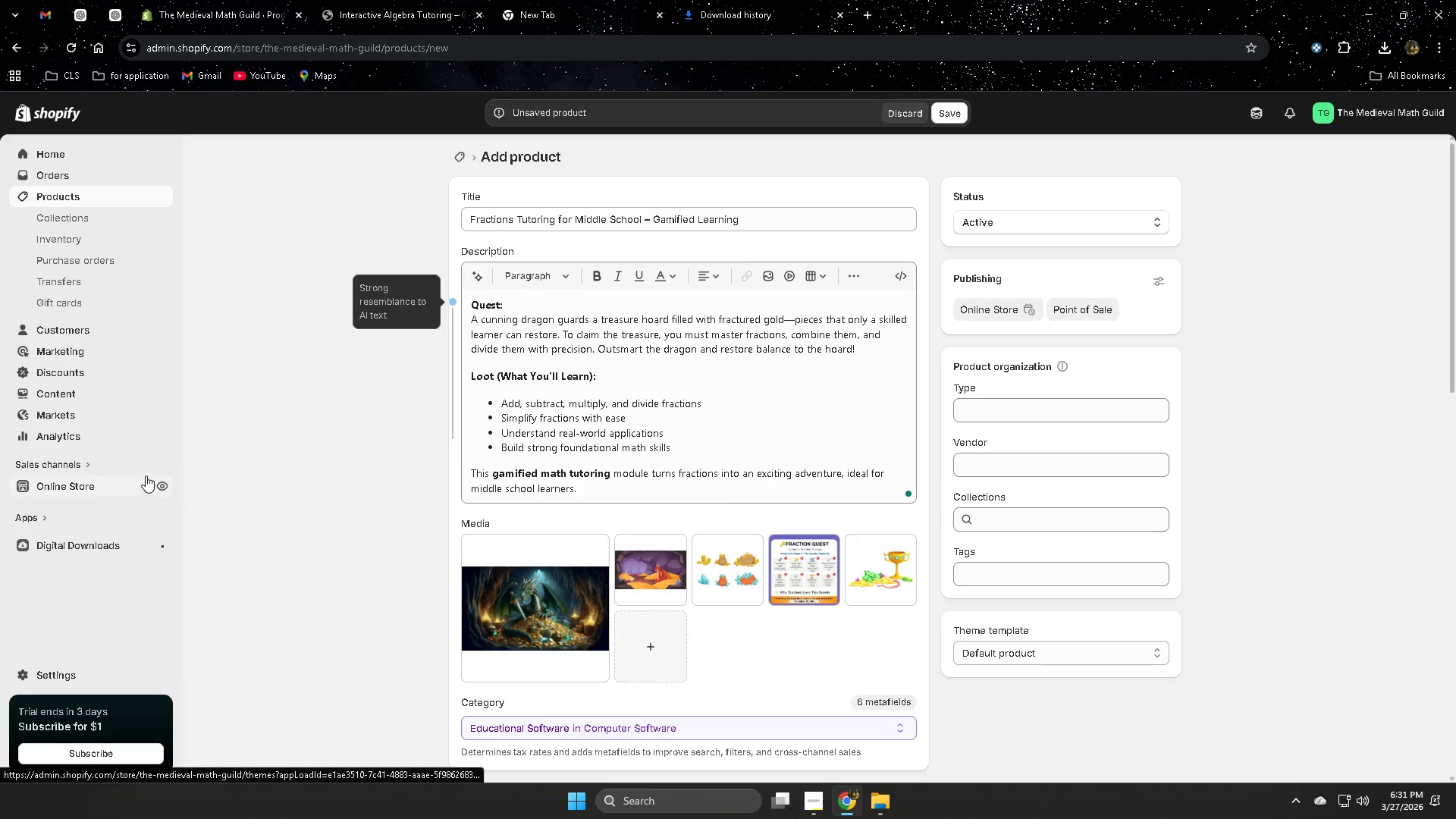 
scroll: coordinate [242, 450], scroll_direction: down, amount: 5.0
 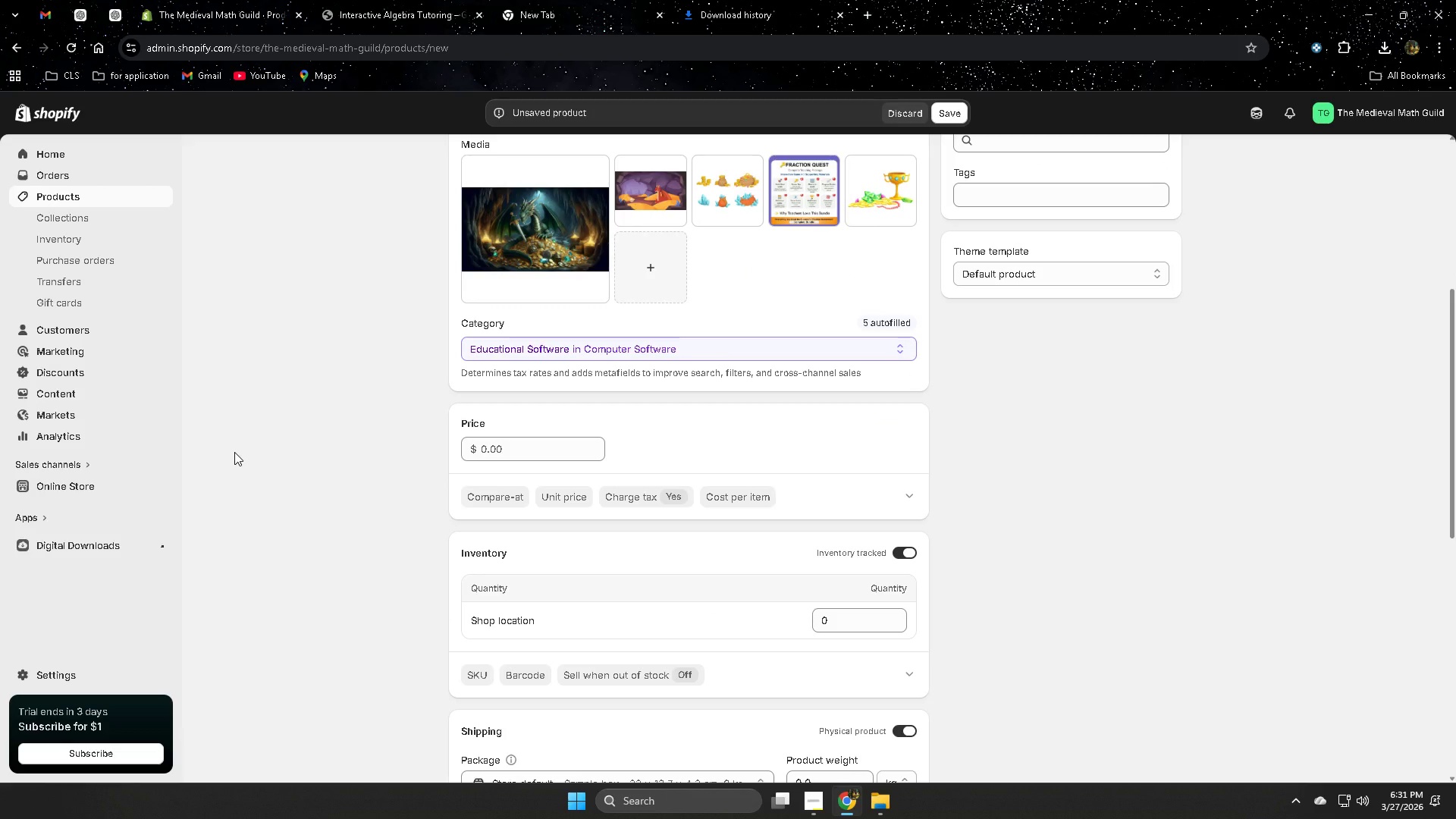 
wait(29.11)
 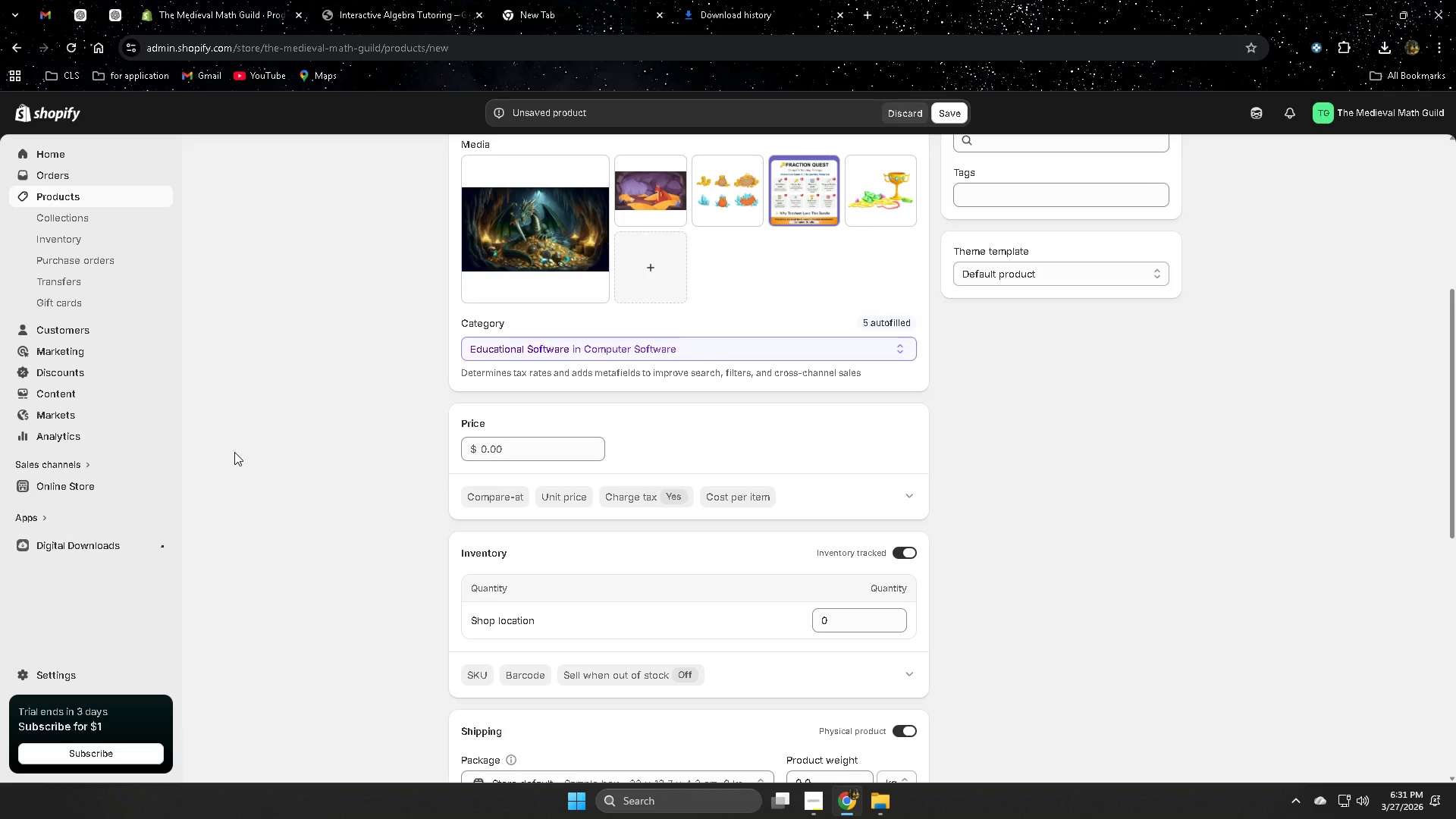 
scroll: coordinate [330, 460], scroll_direction: down, amount: 3.0
 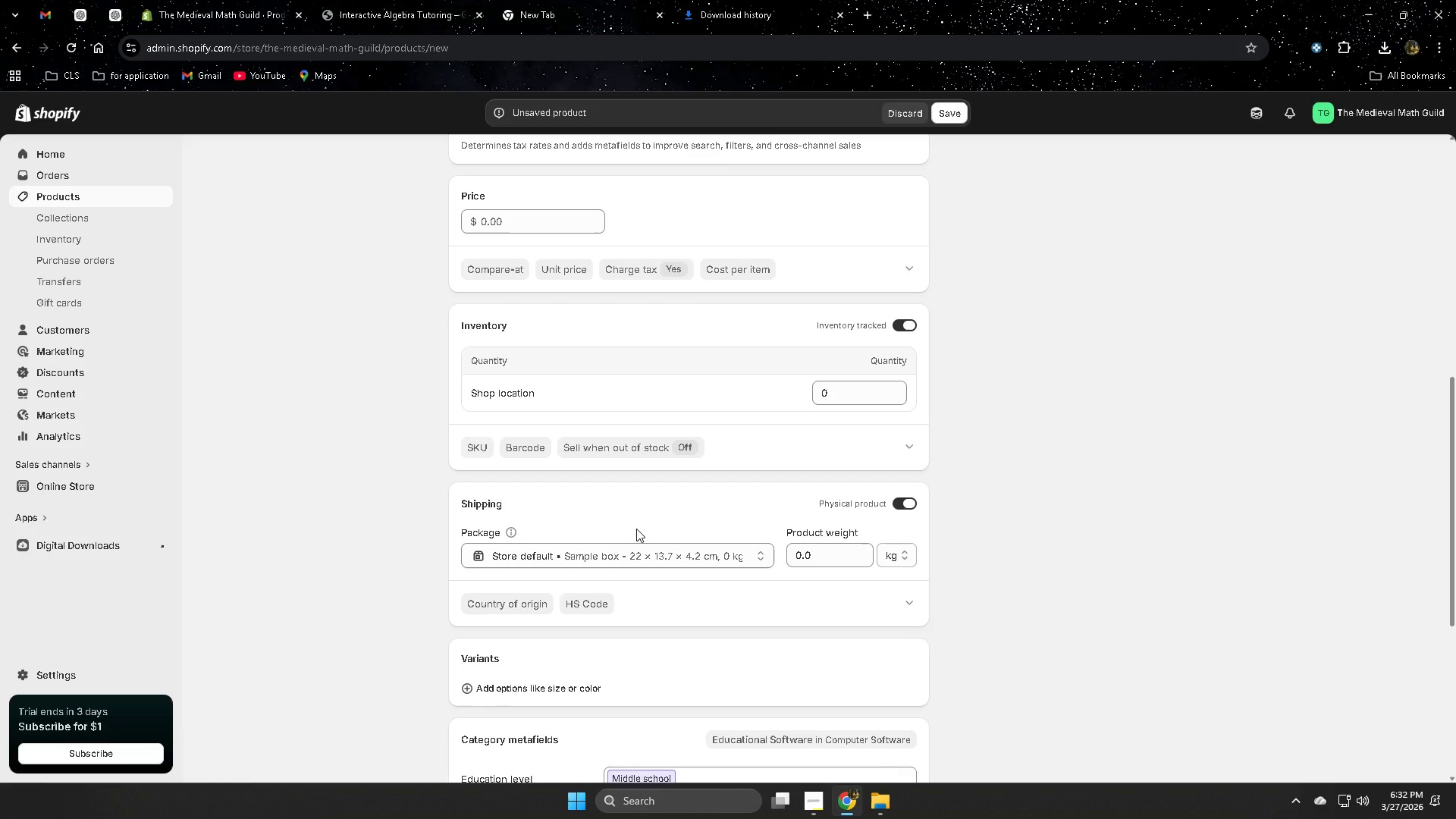 
wait(66.68)
 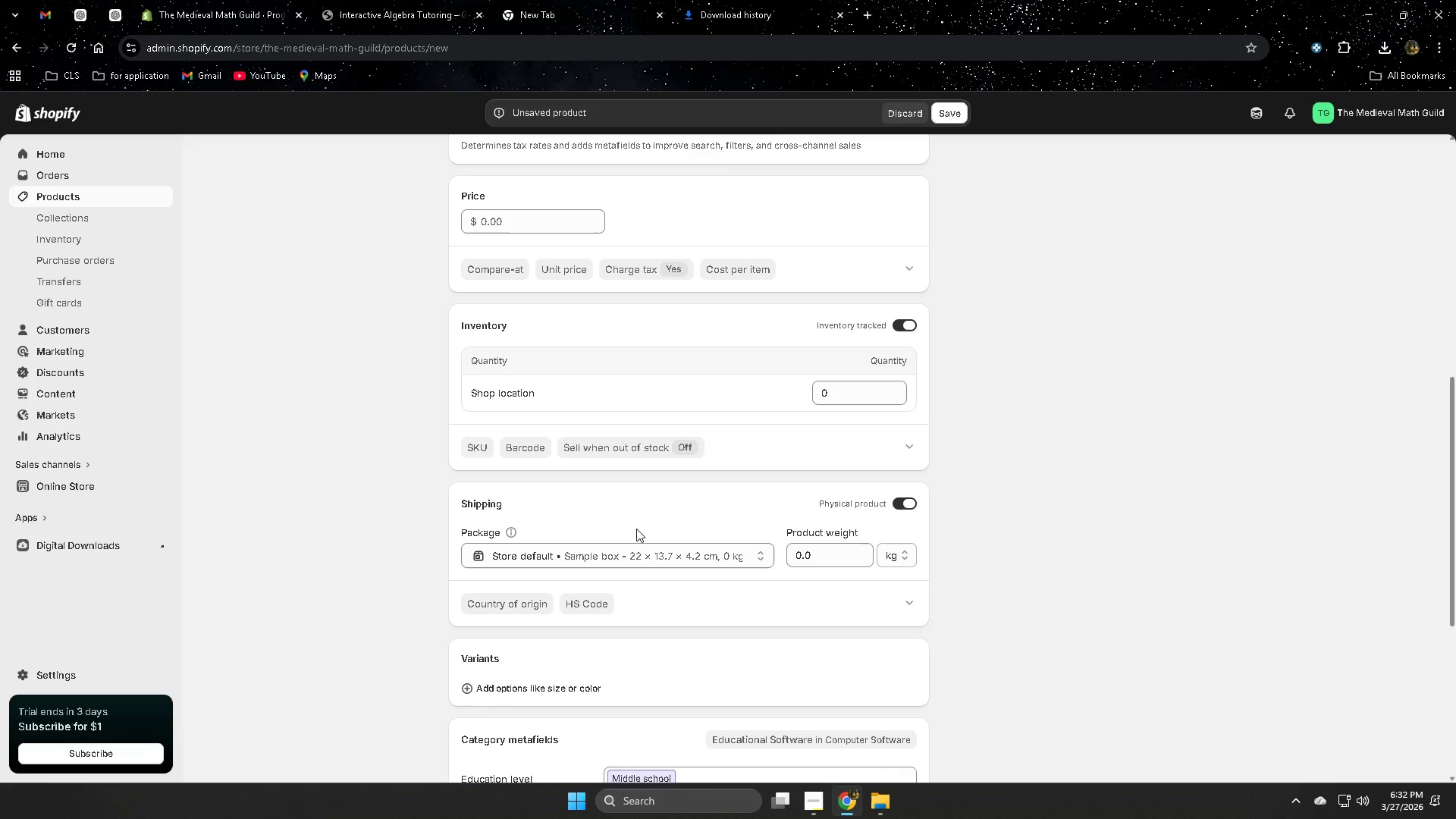 
scroll: coordinate [644, 561], scroll_direction: down, amount: 8.0
 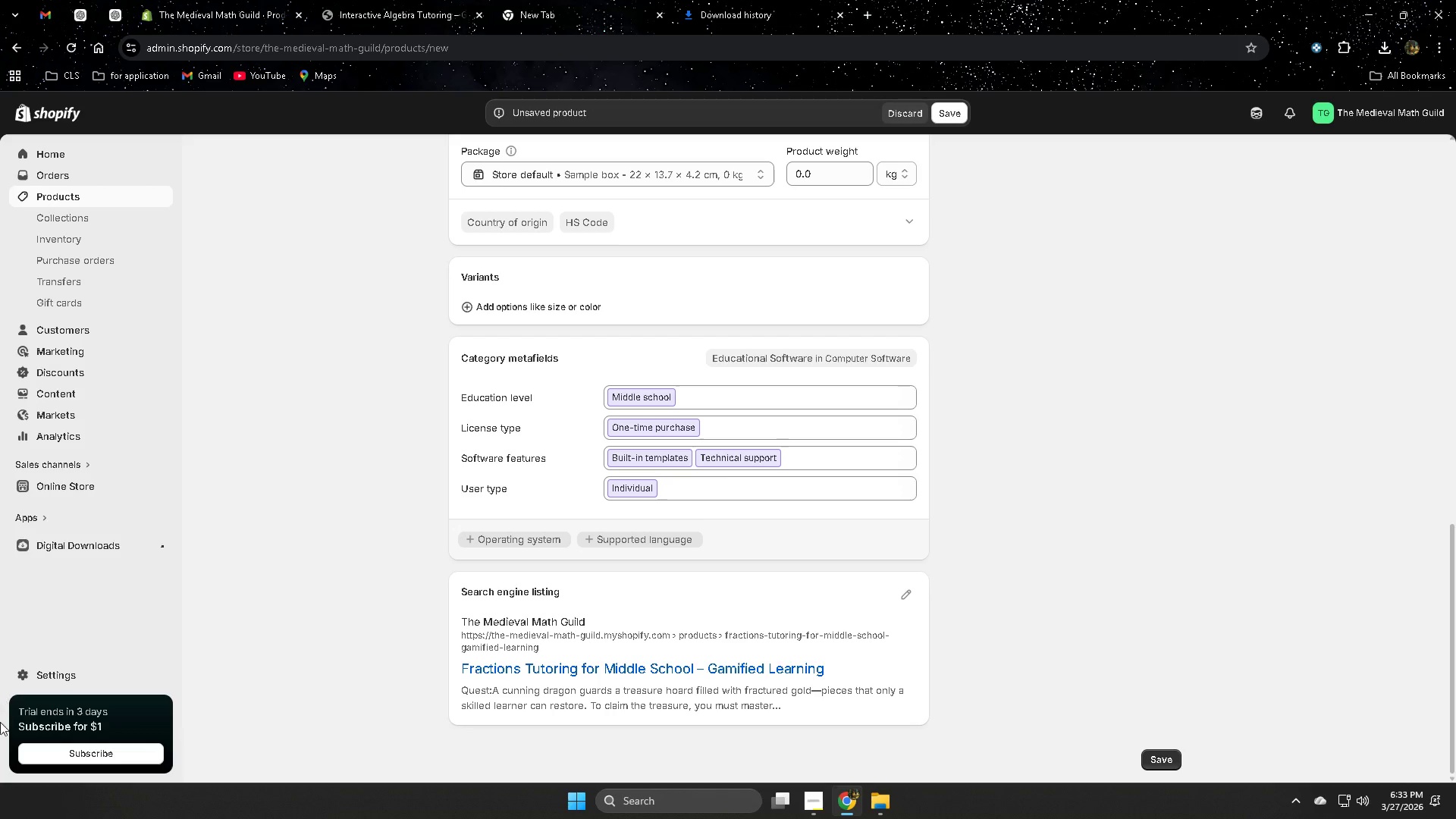 
wait(51.33)
 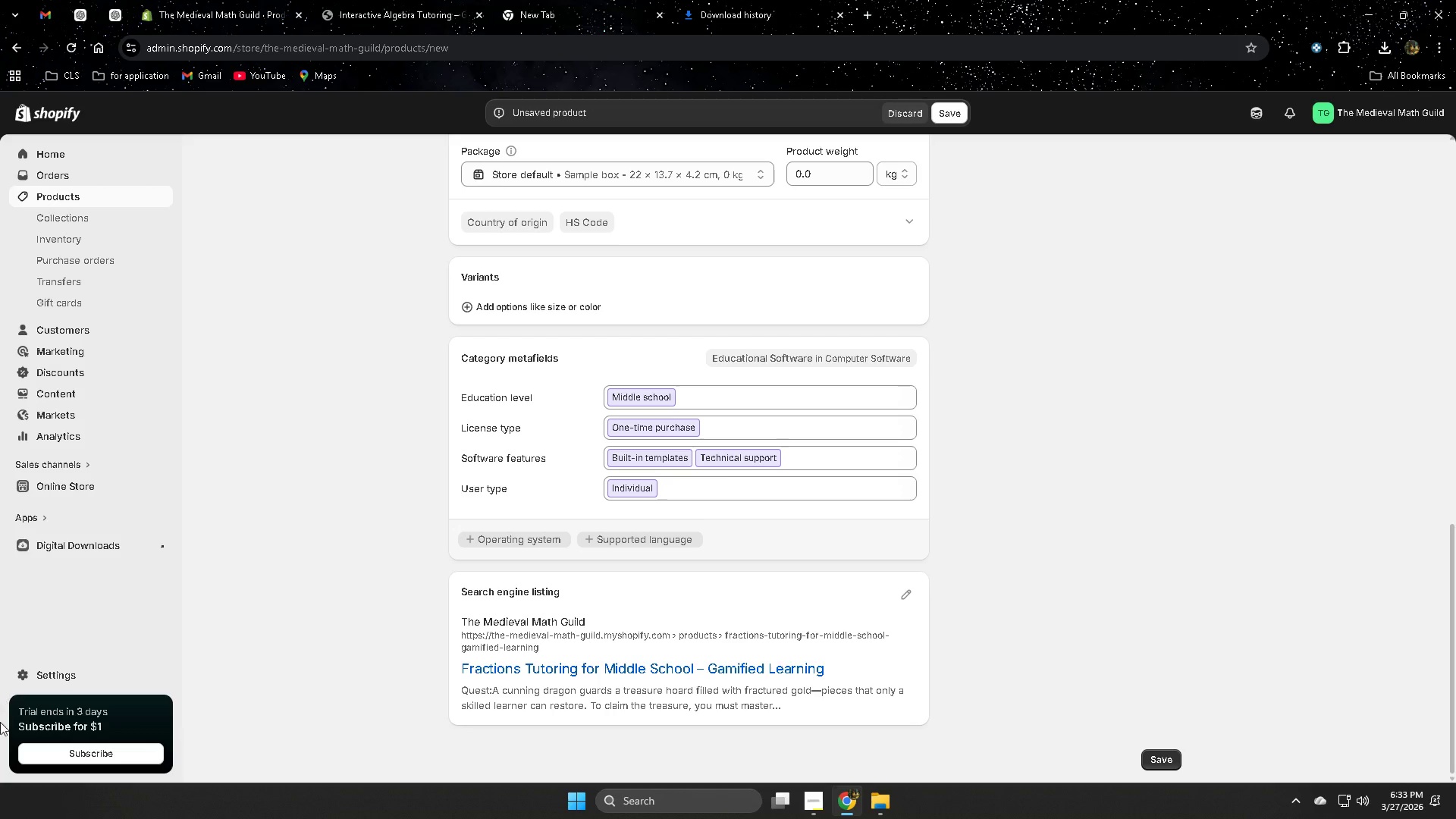 
left_click([227, 12])
 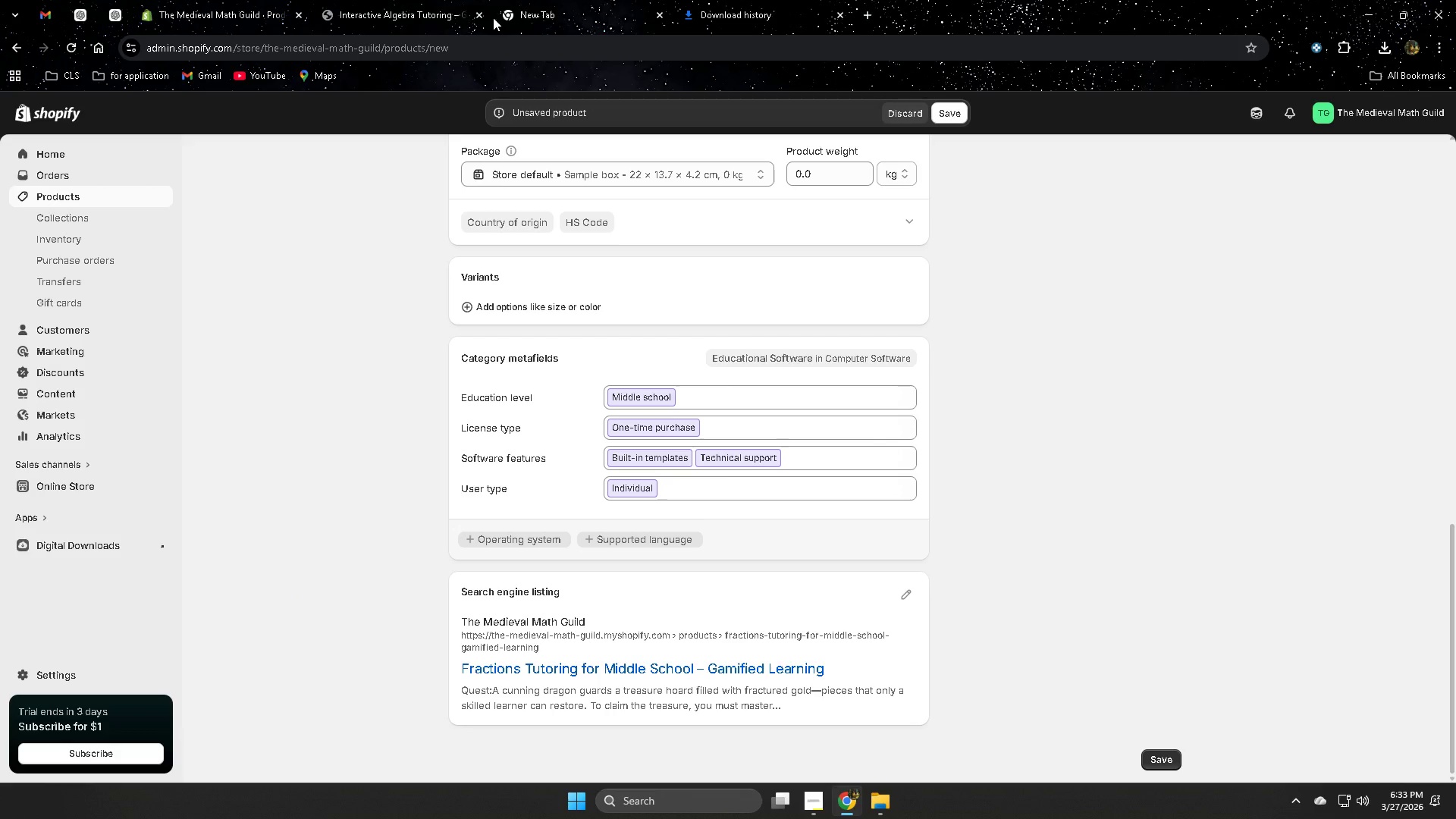 
left_click([350, 20])
 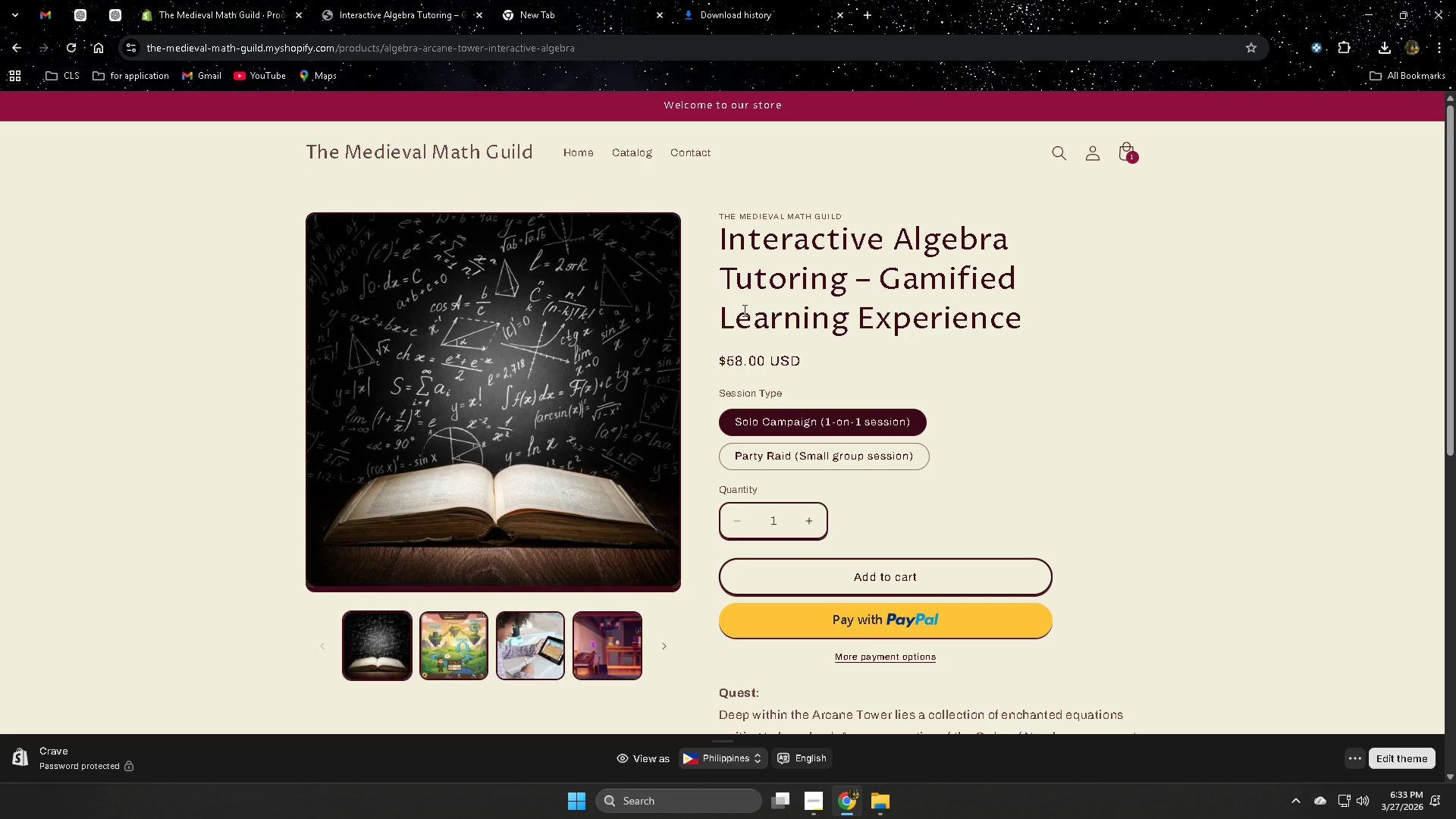 
wait(5.61)
 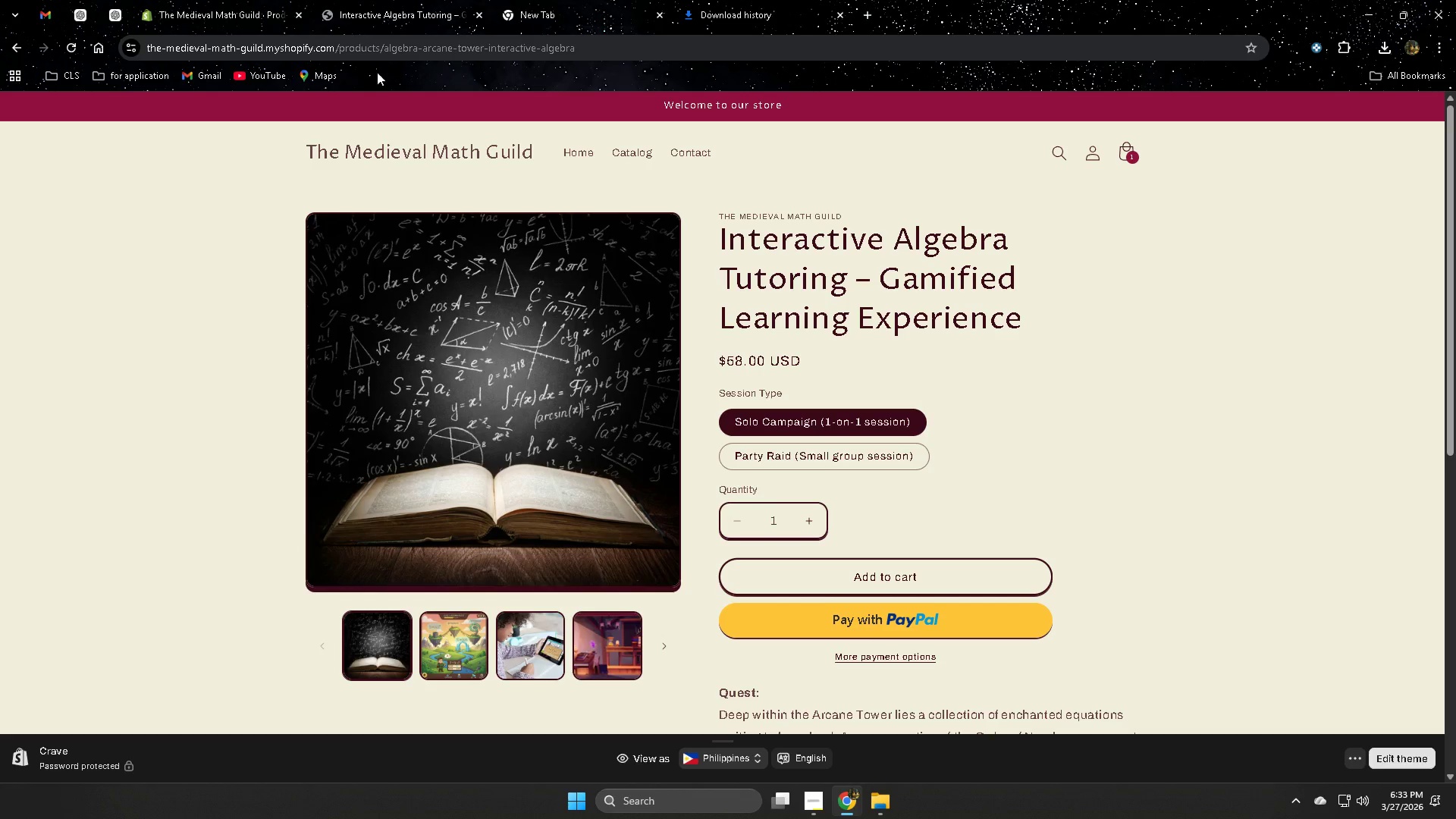 
scroll: coordinate [758, 344], scroll_direction: down, amount: 1.0
 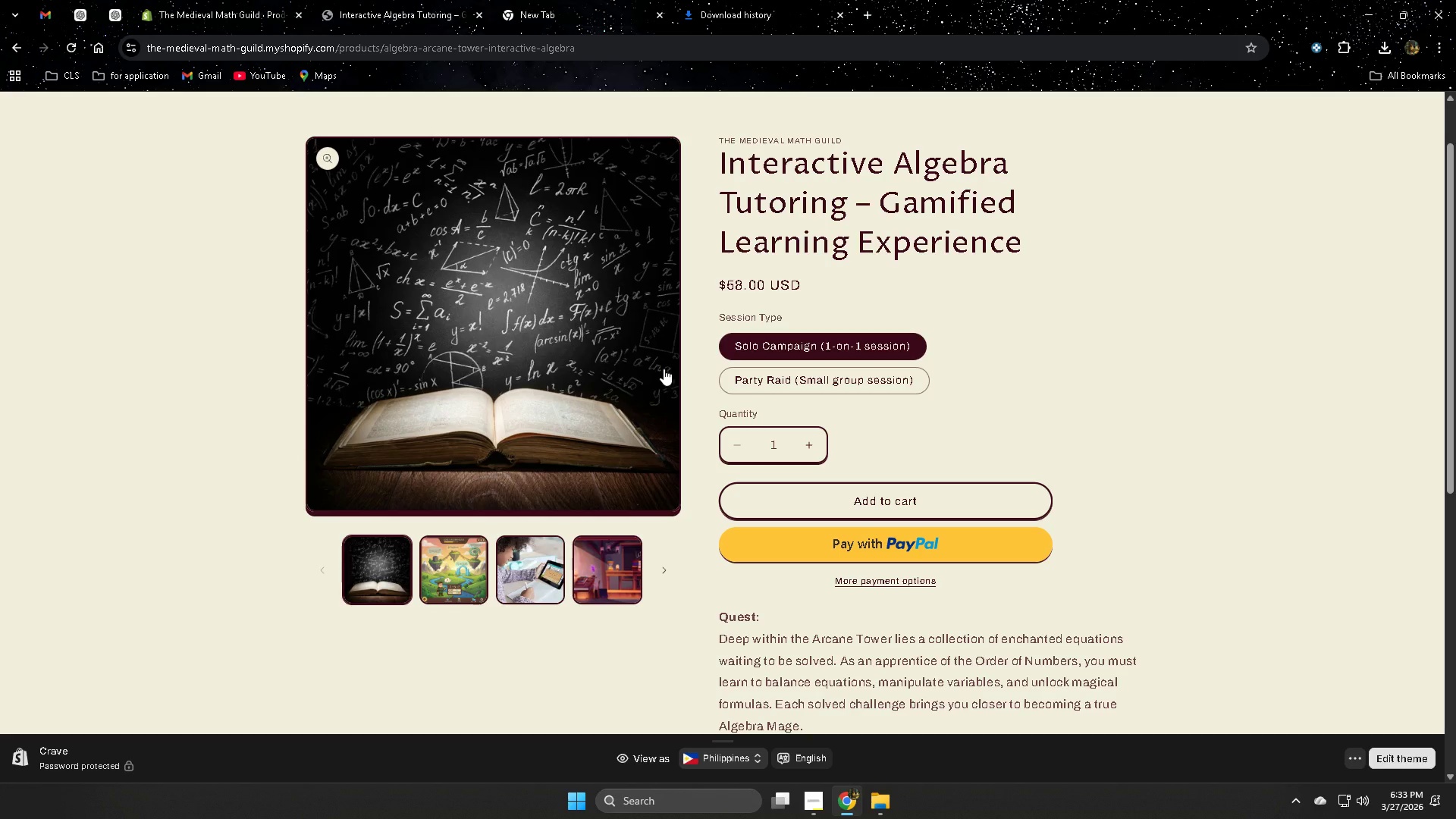 
wait(8.83)
 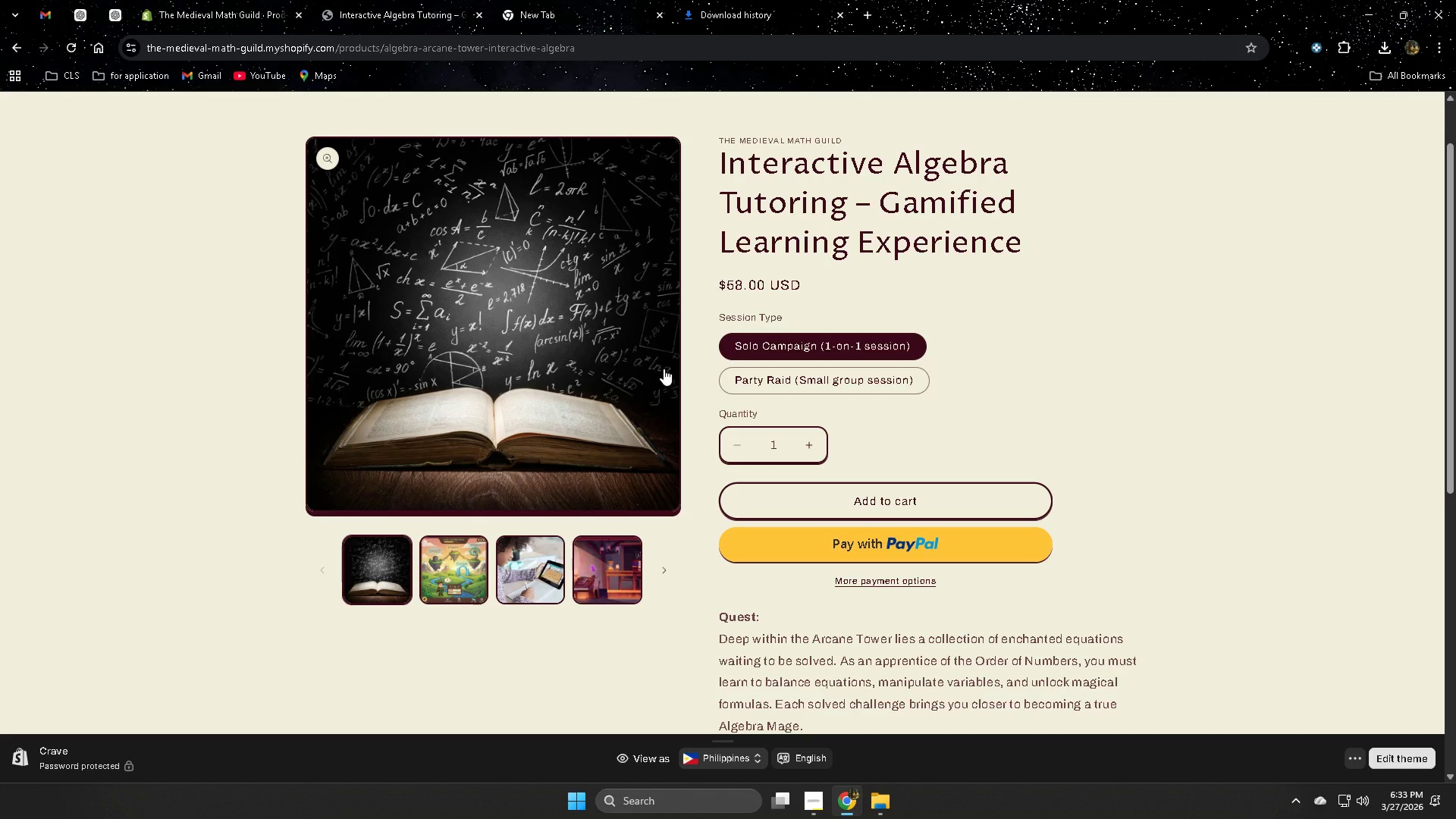 
scroll: coordinate [1017, 545], scroll_direction: down, amount: 5.0
 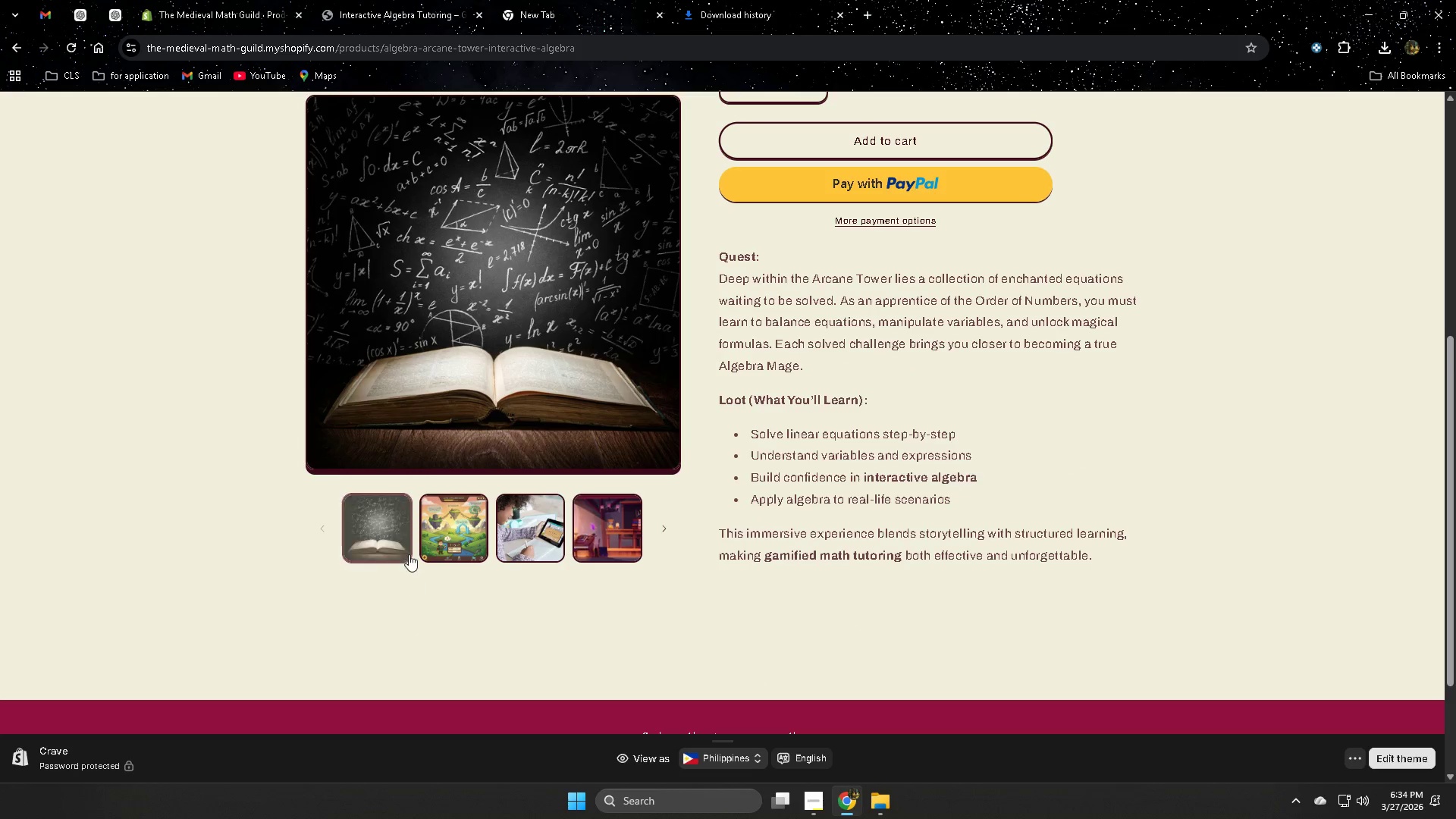 
left_click([441, 526])
 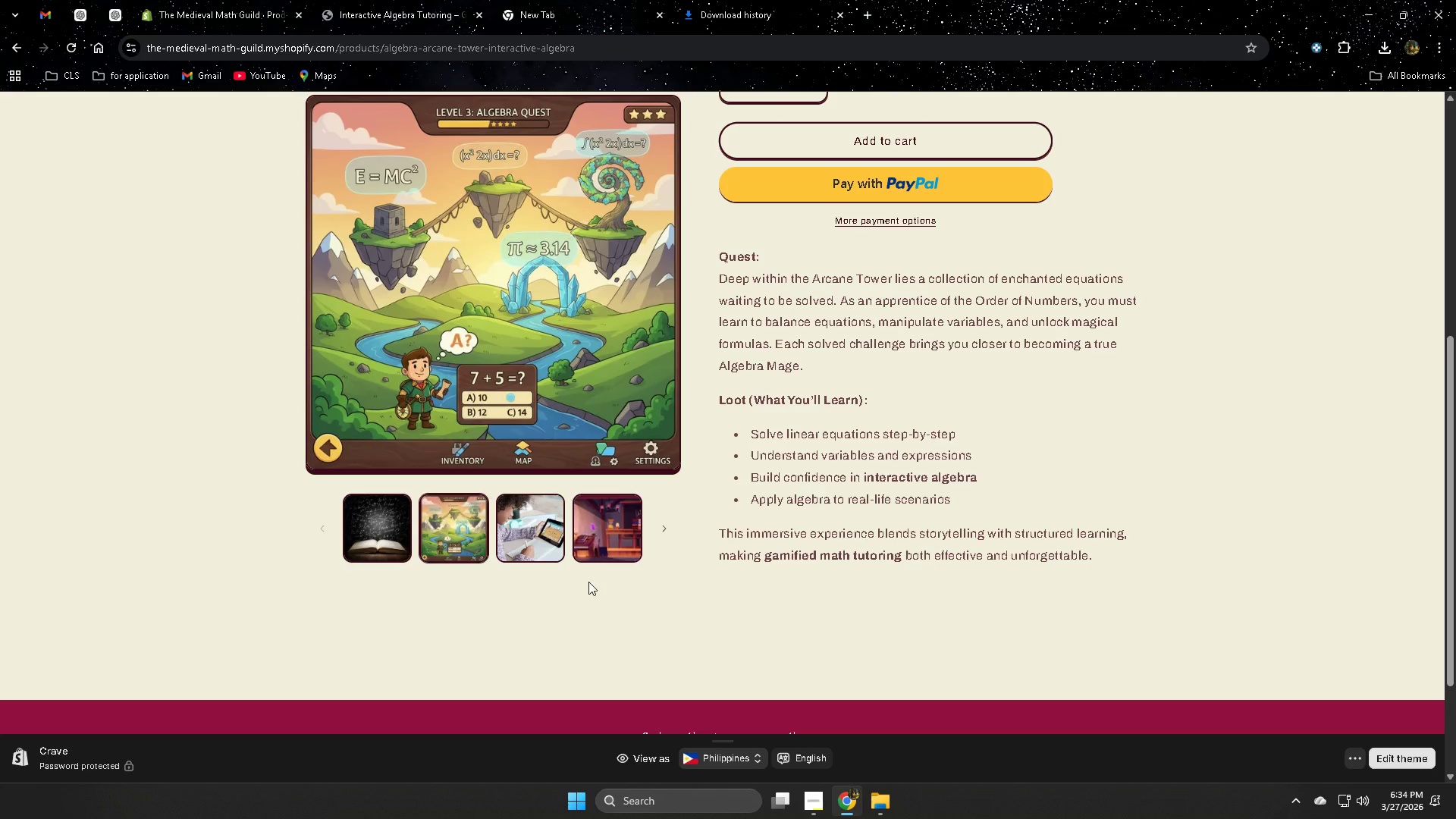 
scroll: coordinate [626, 592], scroll_direction: up, amount: 2.0
 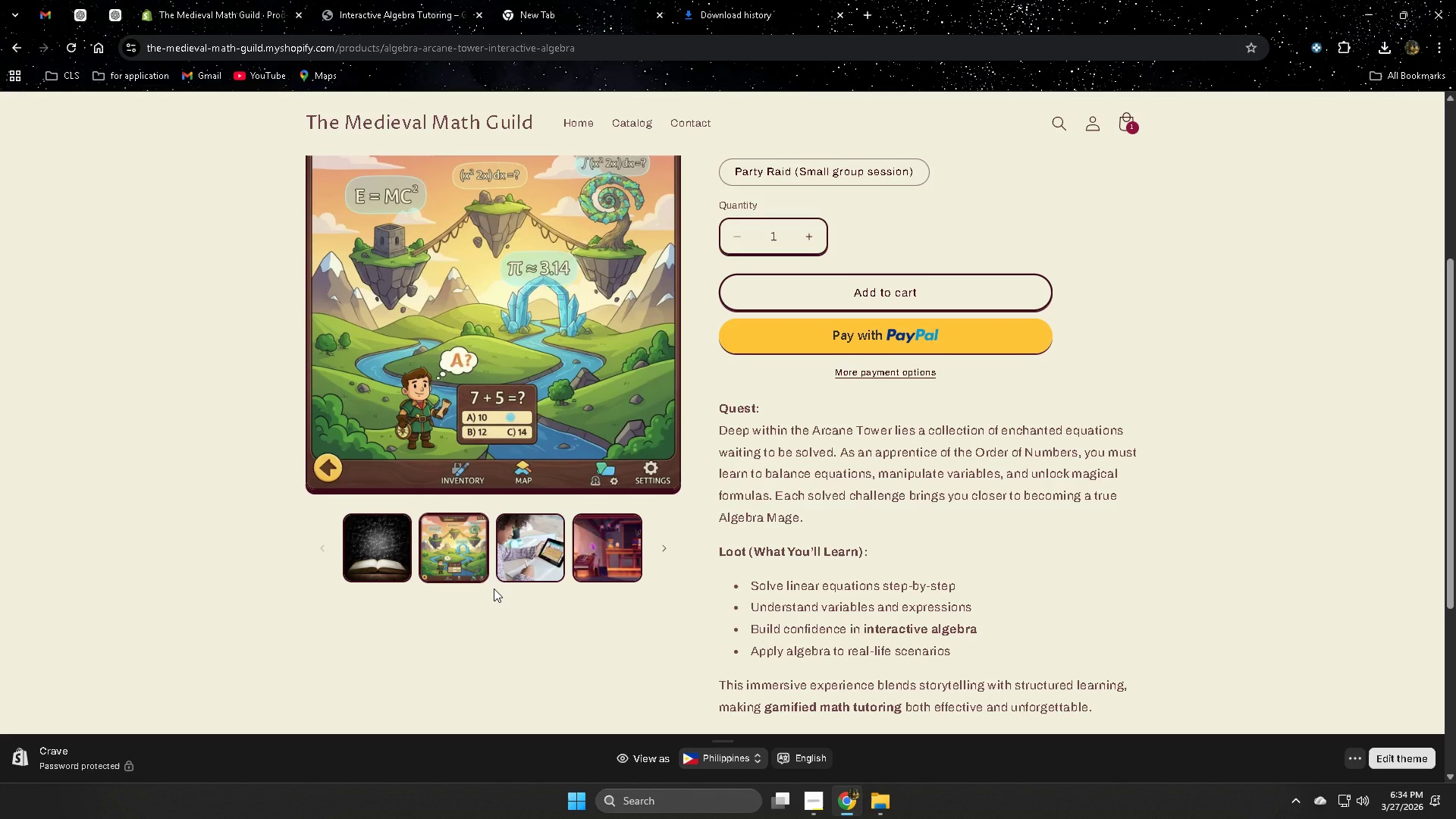 
wait(38.17)
 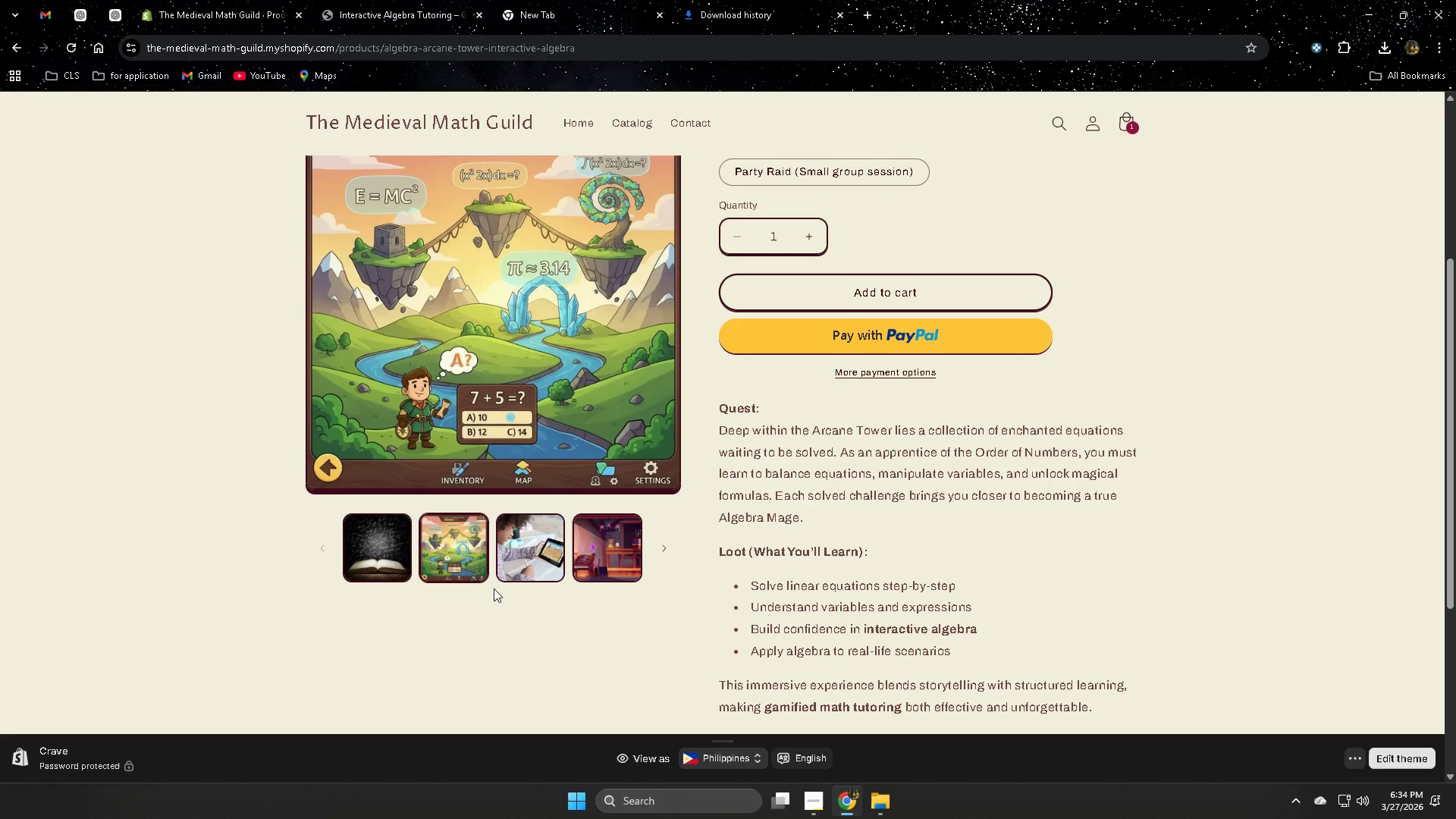 
scroll: coordinate [494, 588], scroll_direction: down, amount: 2.0
 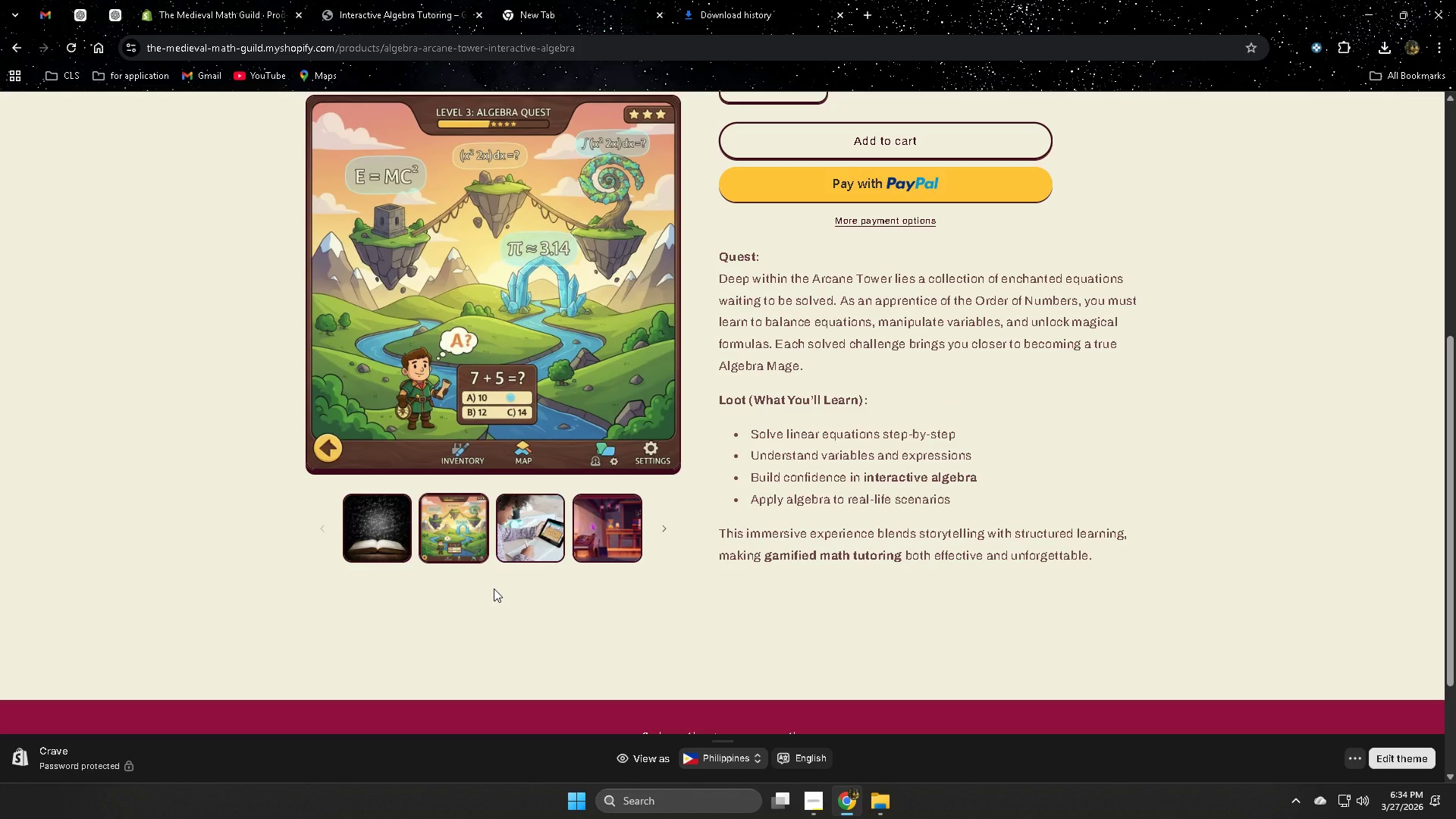 
scroll: coordinate [494, 588], scroll_direction: up, amount: 1.0
 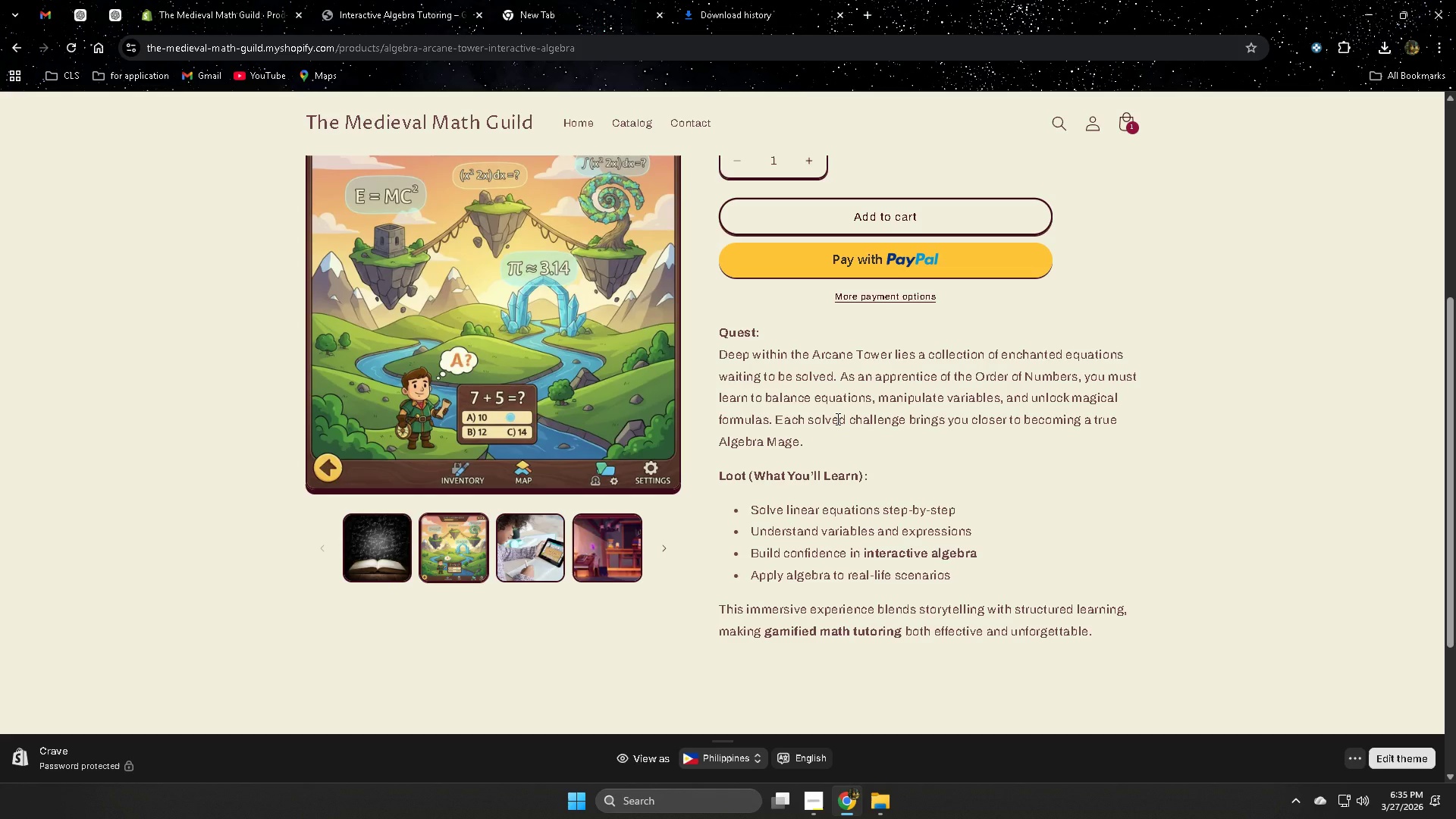 
wait(42.71)
 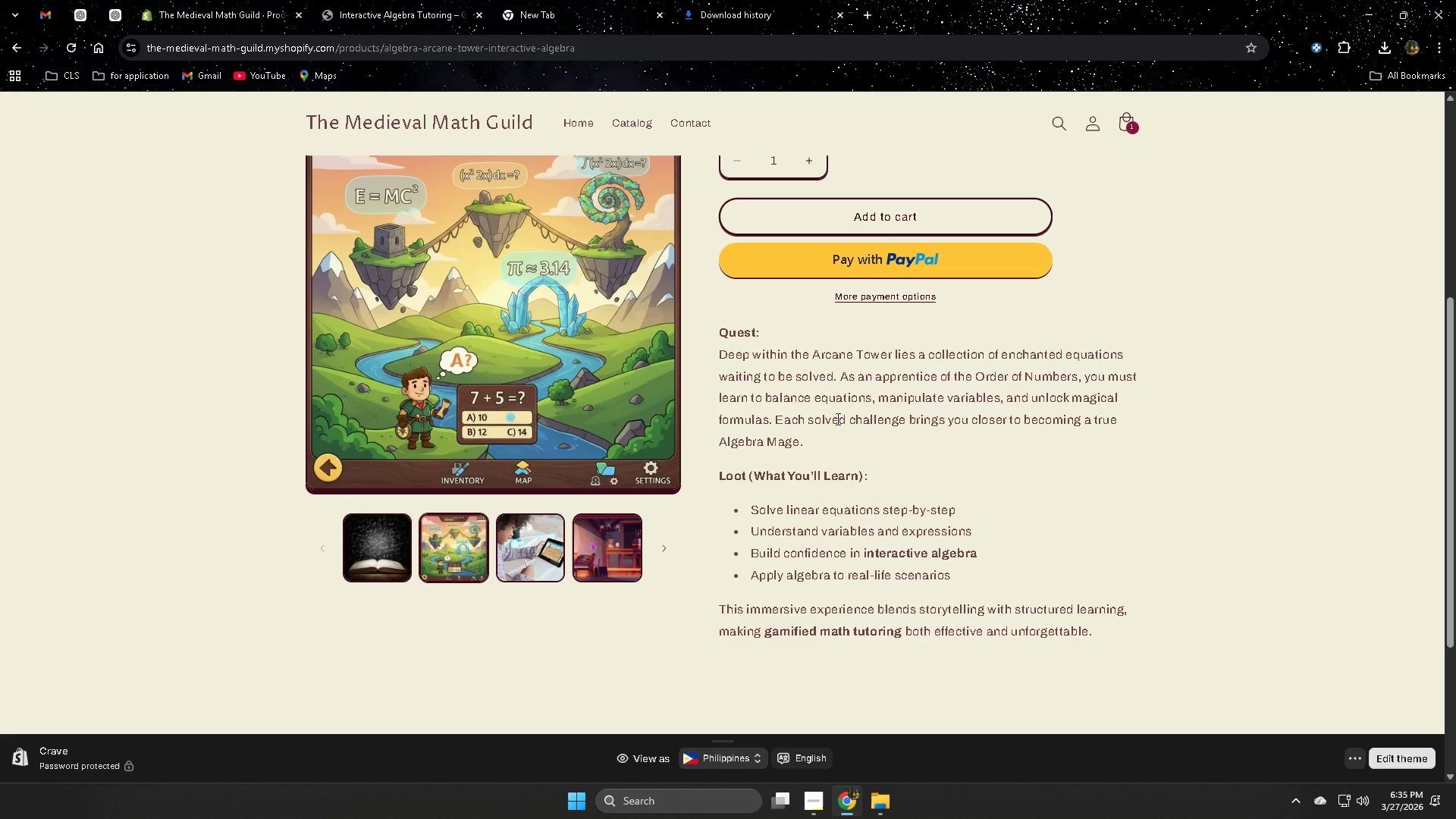 
left_click([518, 554])
 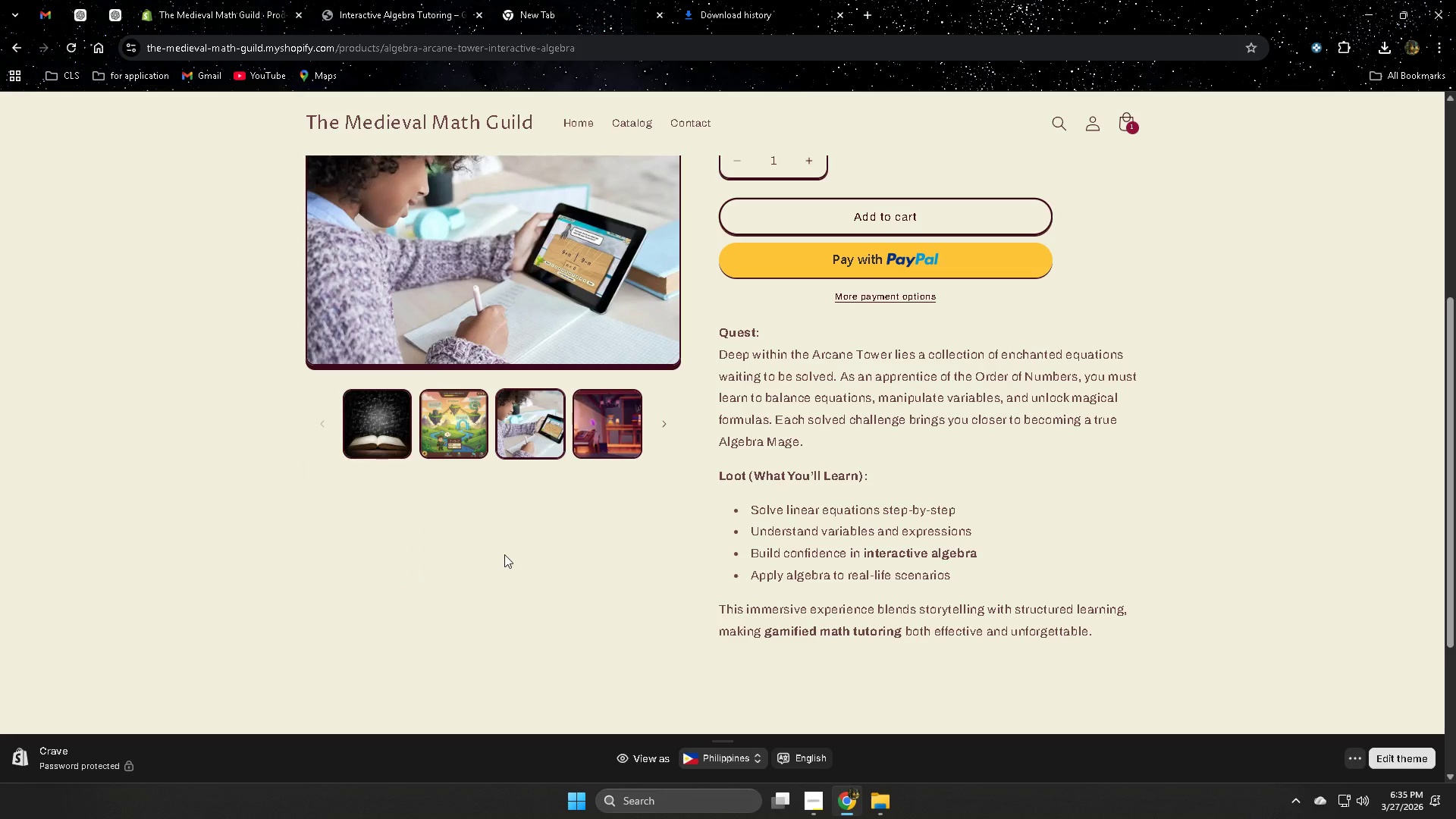 
scroll: coordinate [518, 541], scroll_direction: up, amount: 6.0
 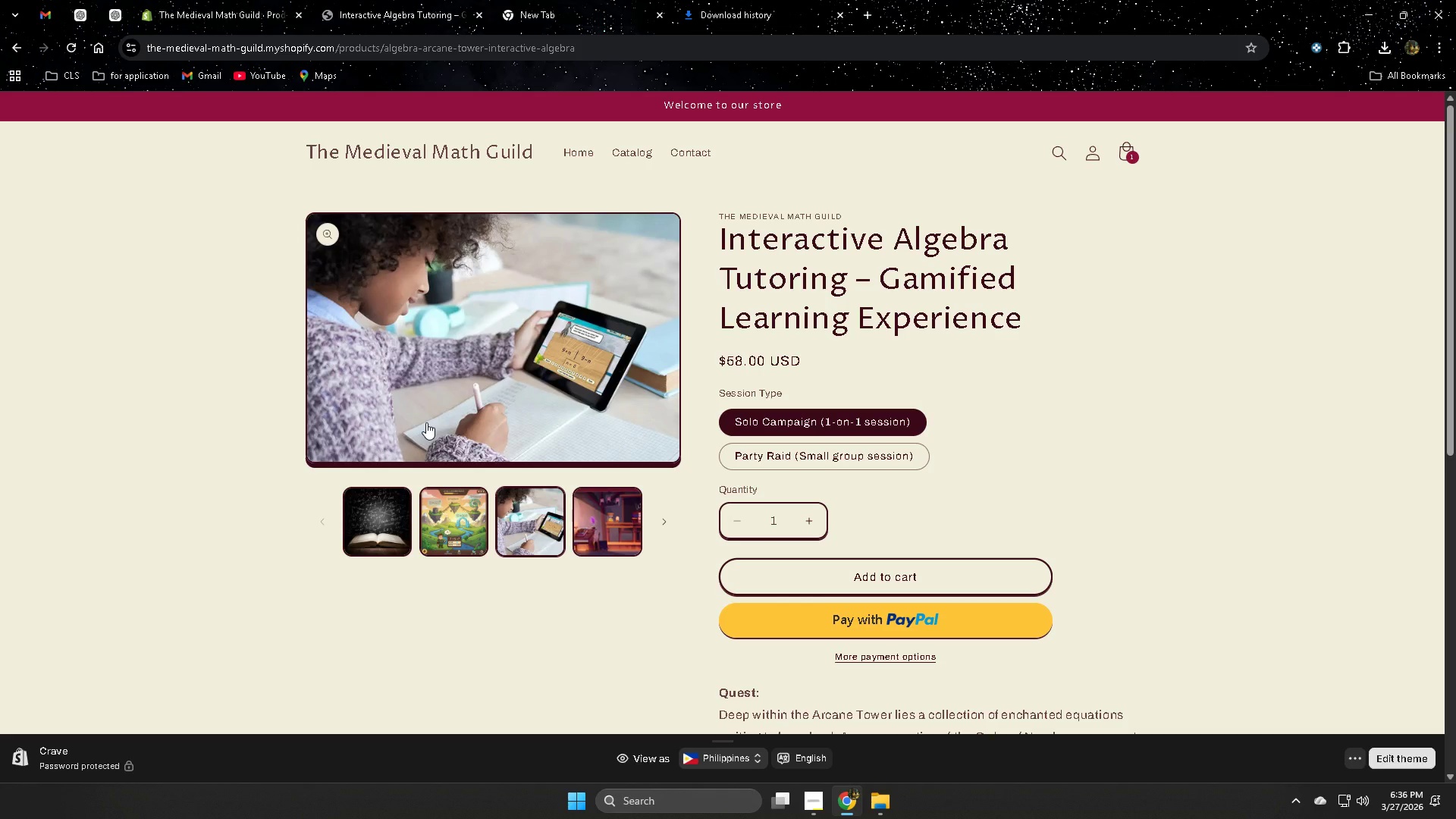 
wait(36.47)
 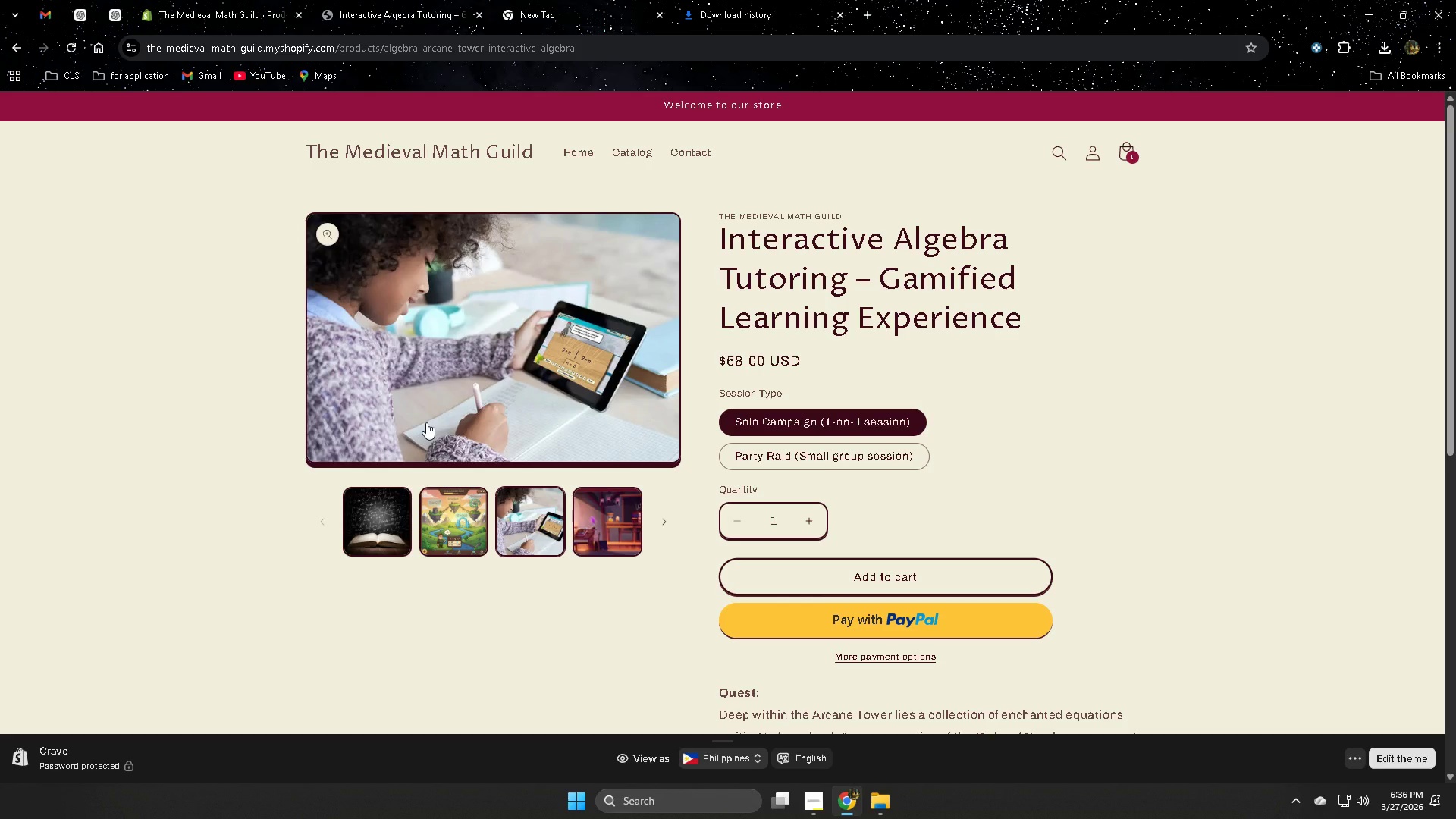 
left_click([614, 542])
 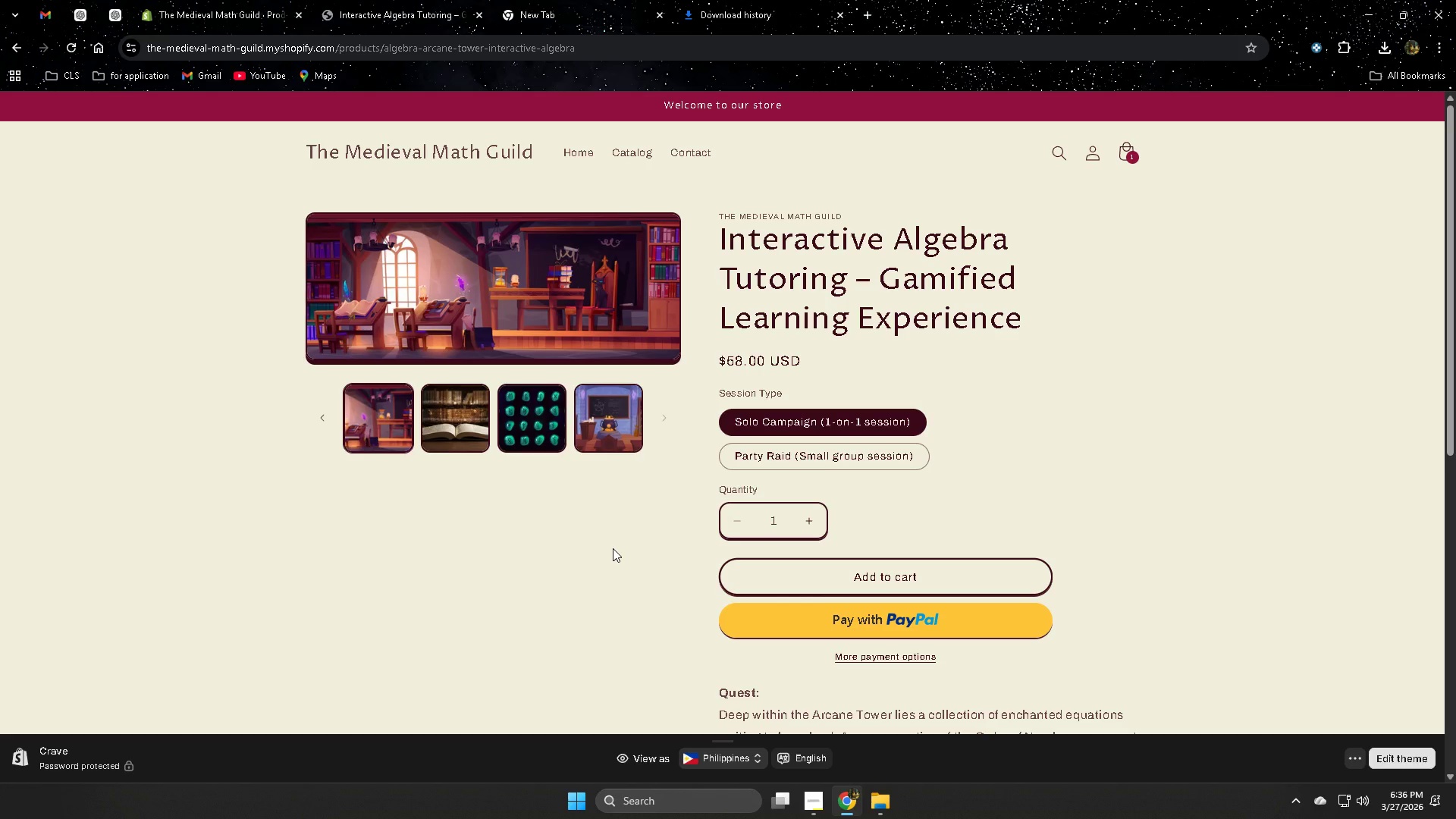 
wait(42.89)
 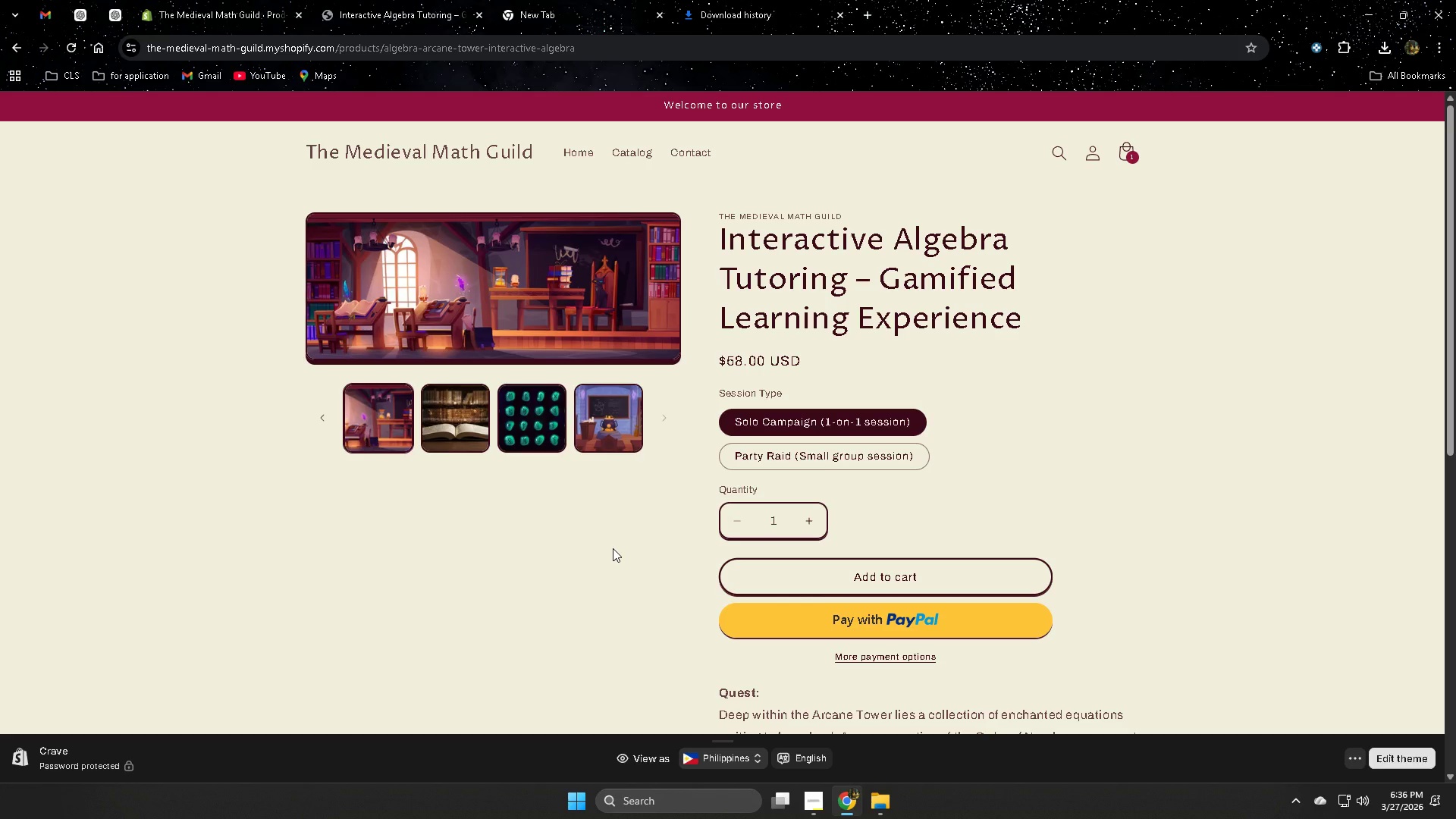 
scroll: coordinate [1046, 468], scroll_direction: down, amount: 8.0
 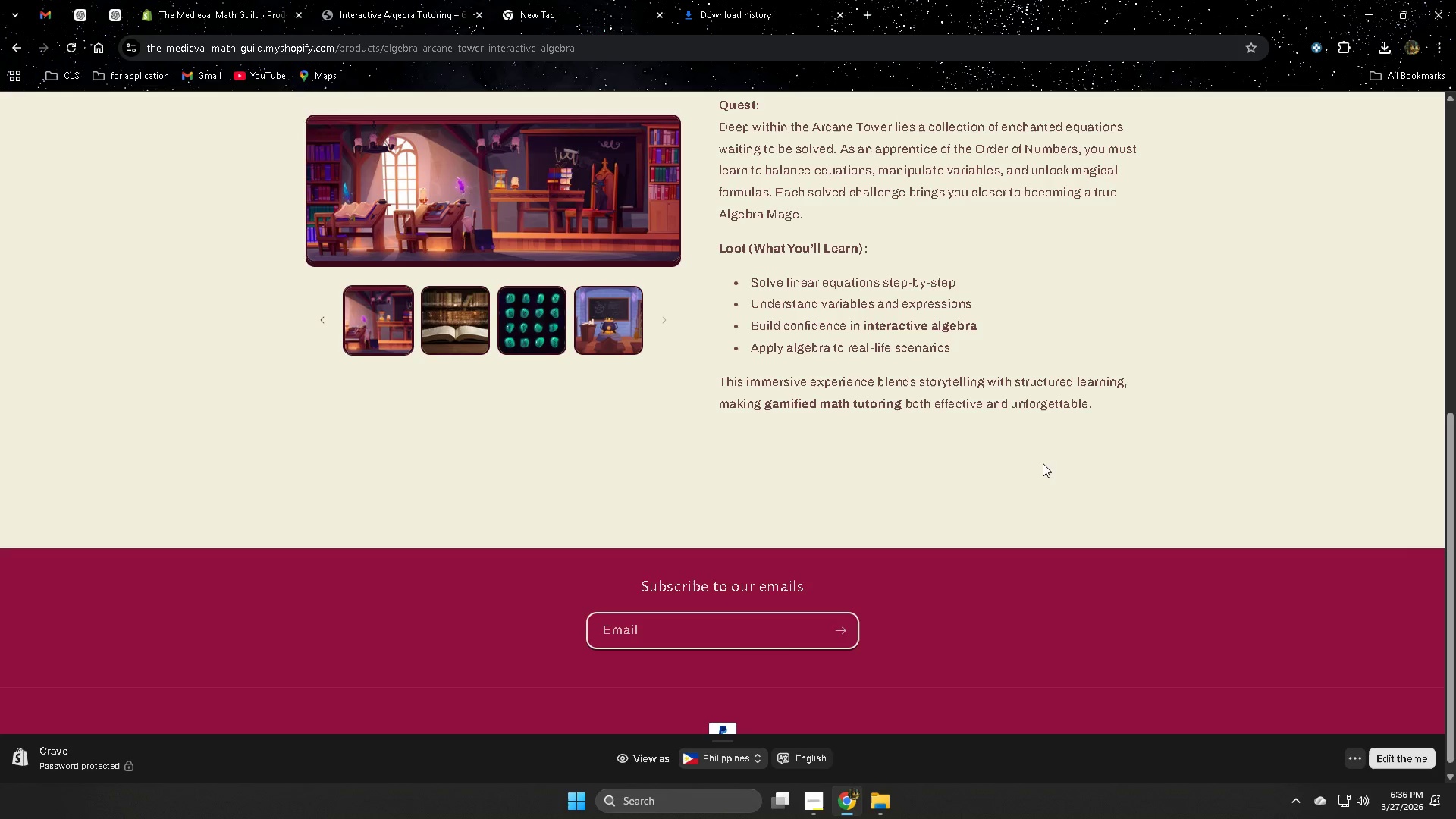 
scroll: coordinate [566, 340], scroll_direction: up, amount: 5.0
 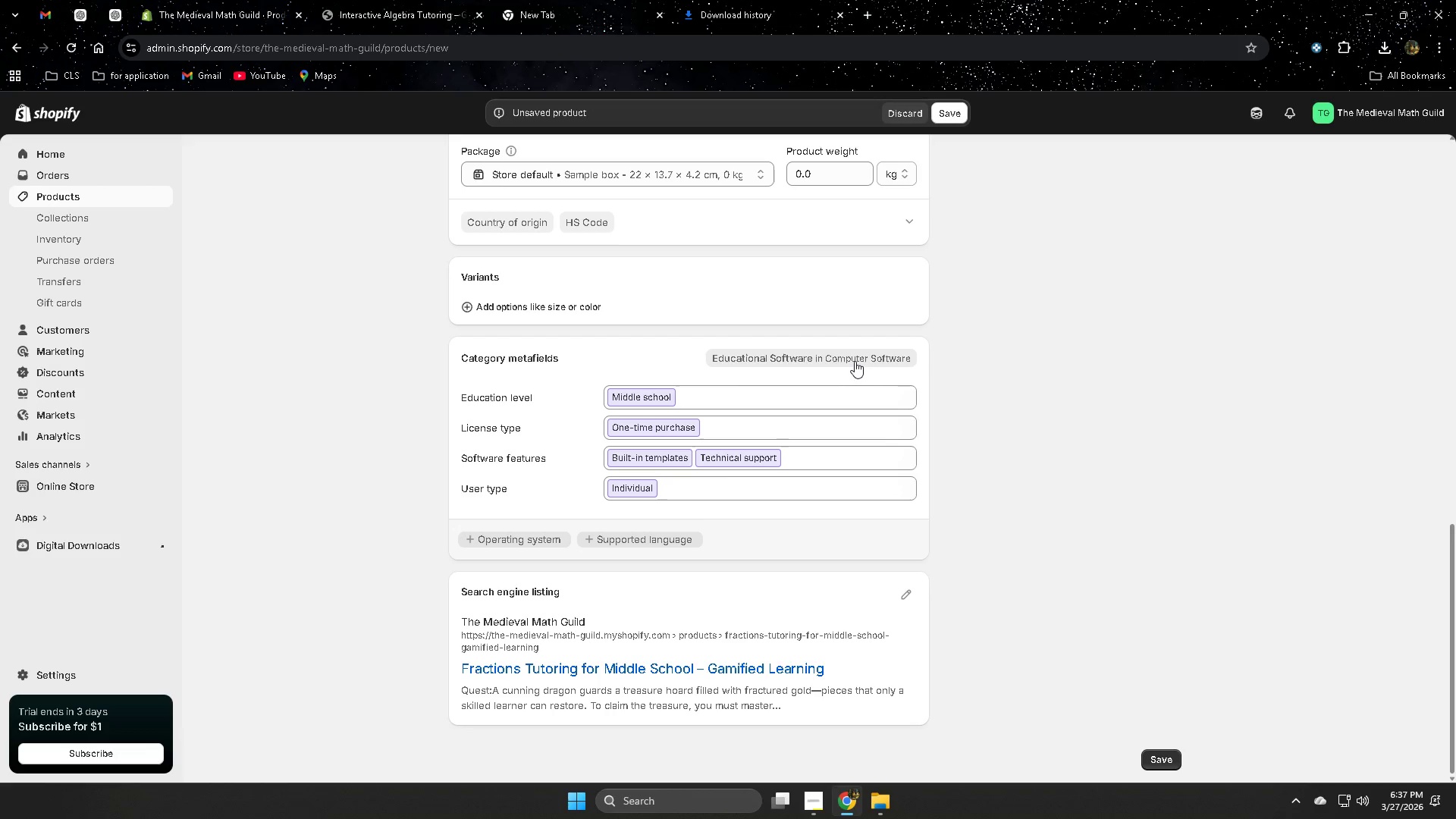 
wait(10.06)
 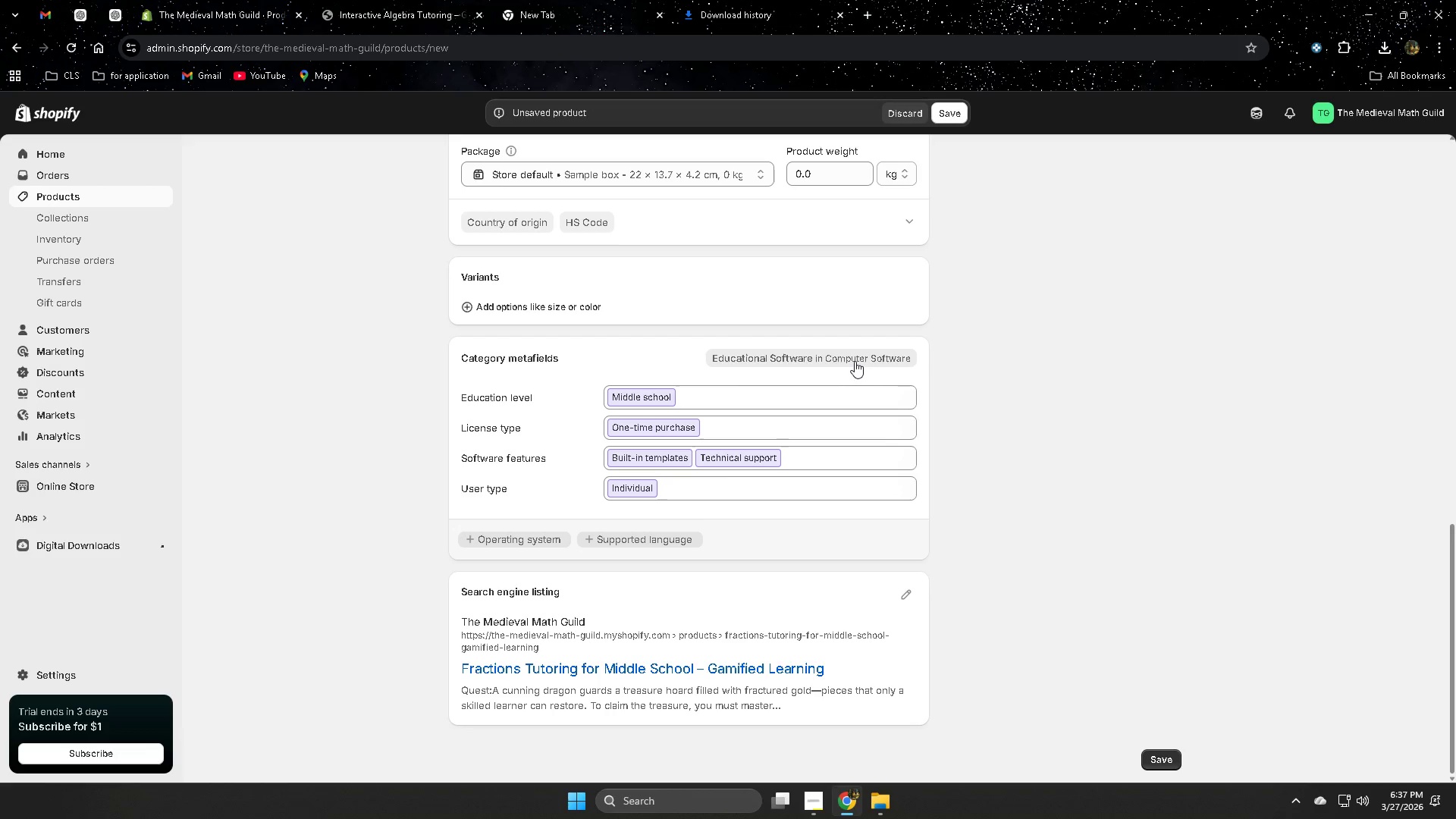 
scroll: coordinate [688, 566], scroll_direction: up, amount: 5.0
 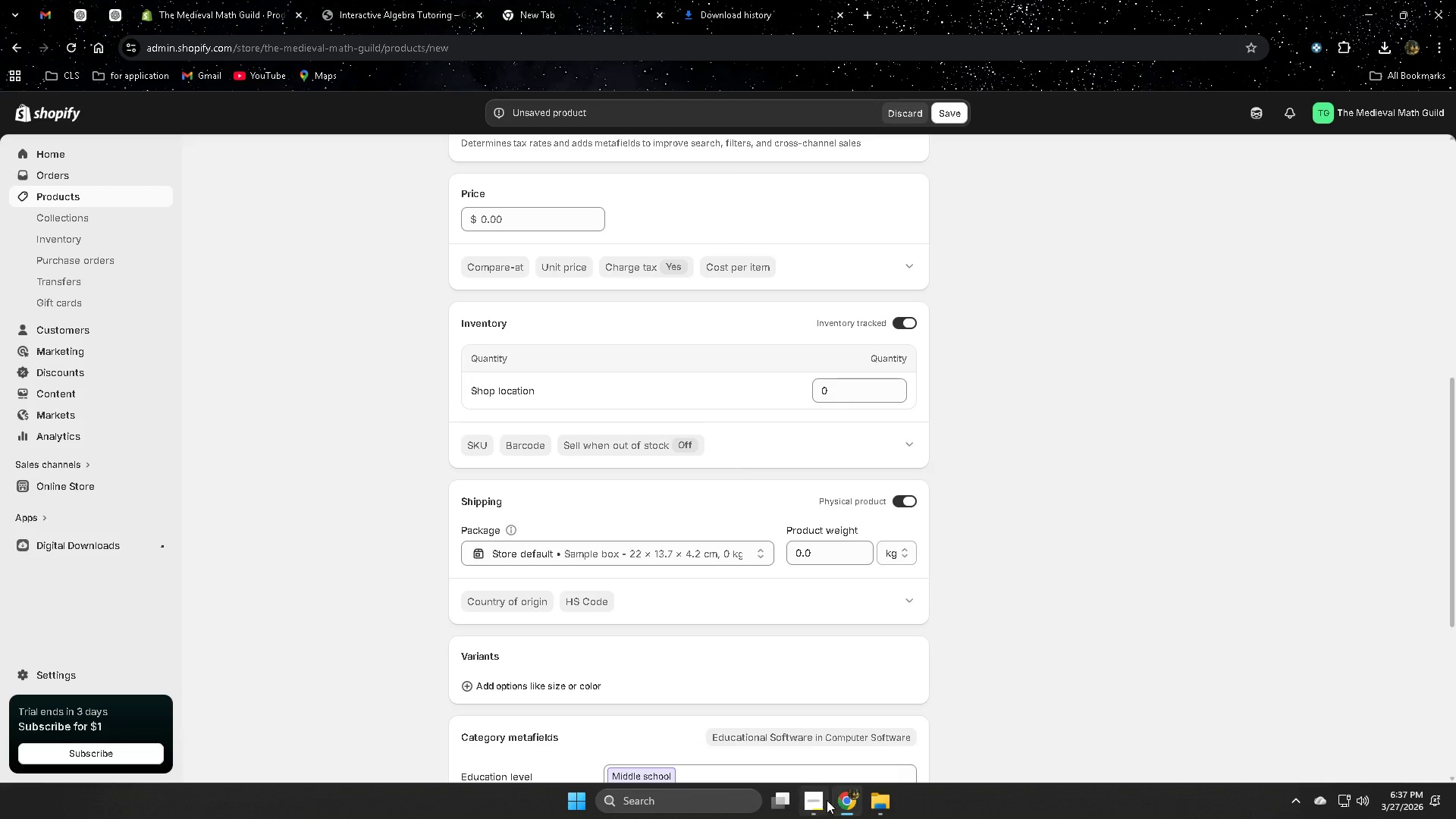 
left_click([817, 798])